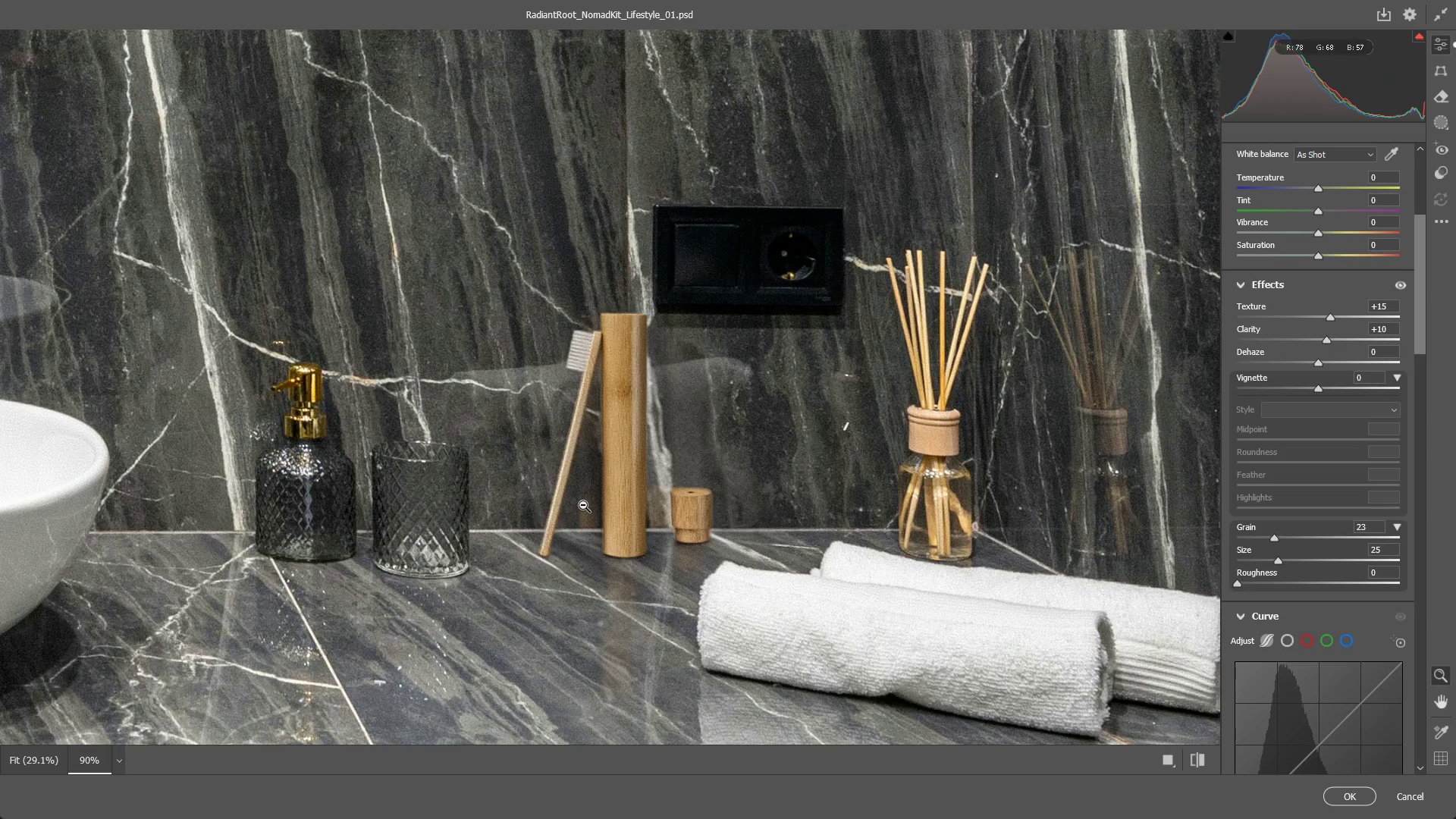 
wait(35.47)
 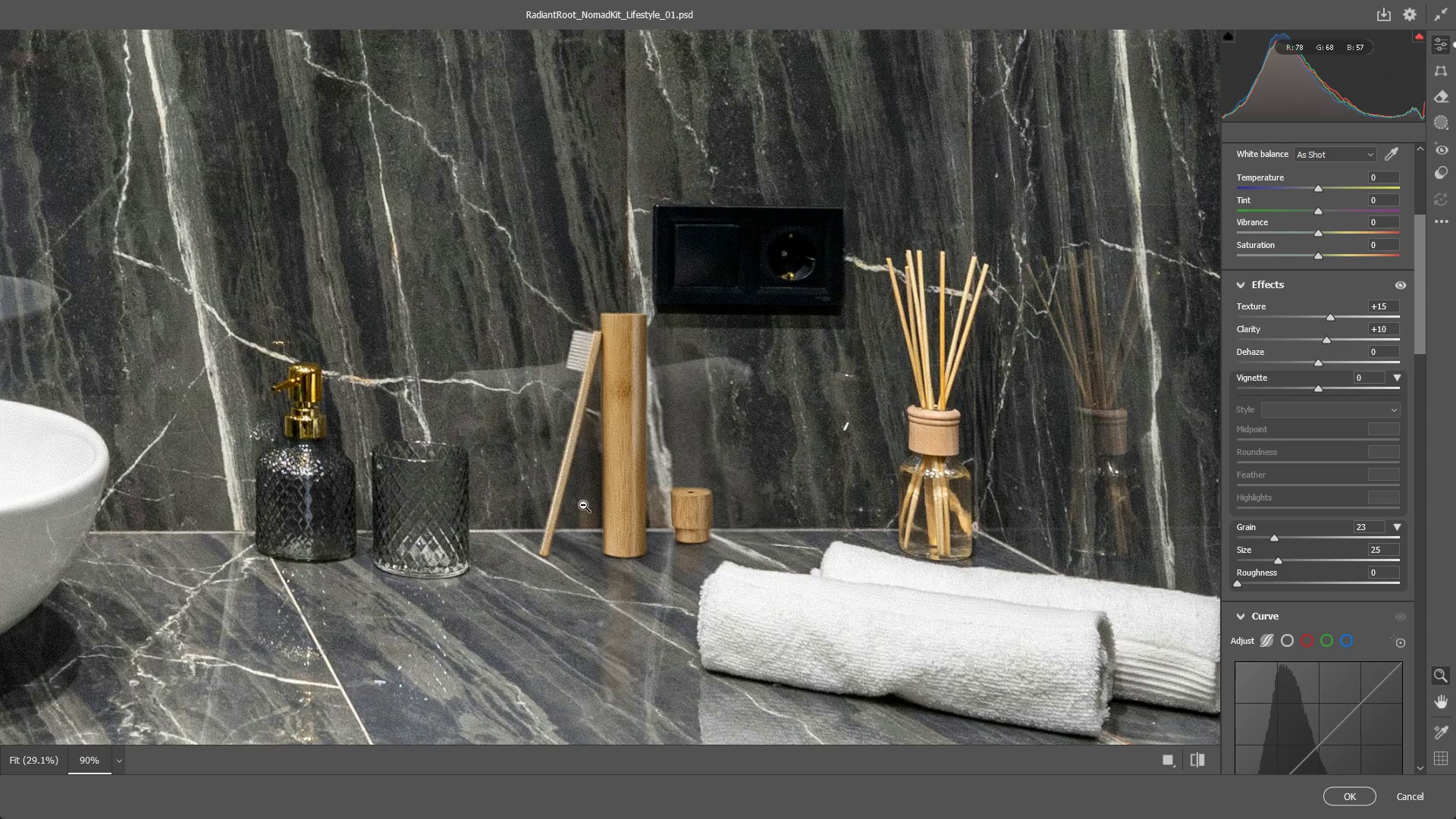 
left_click_drag(start_coordinate=[830, 503], to_coordinate=[792, 502])
 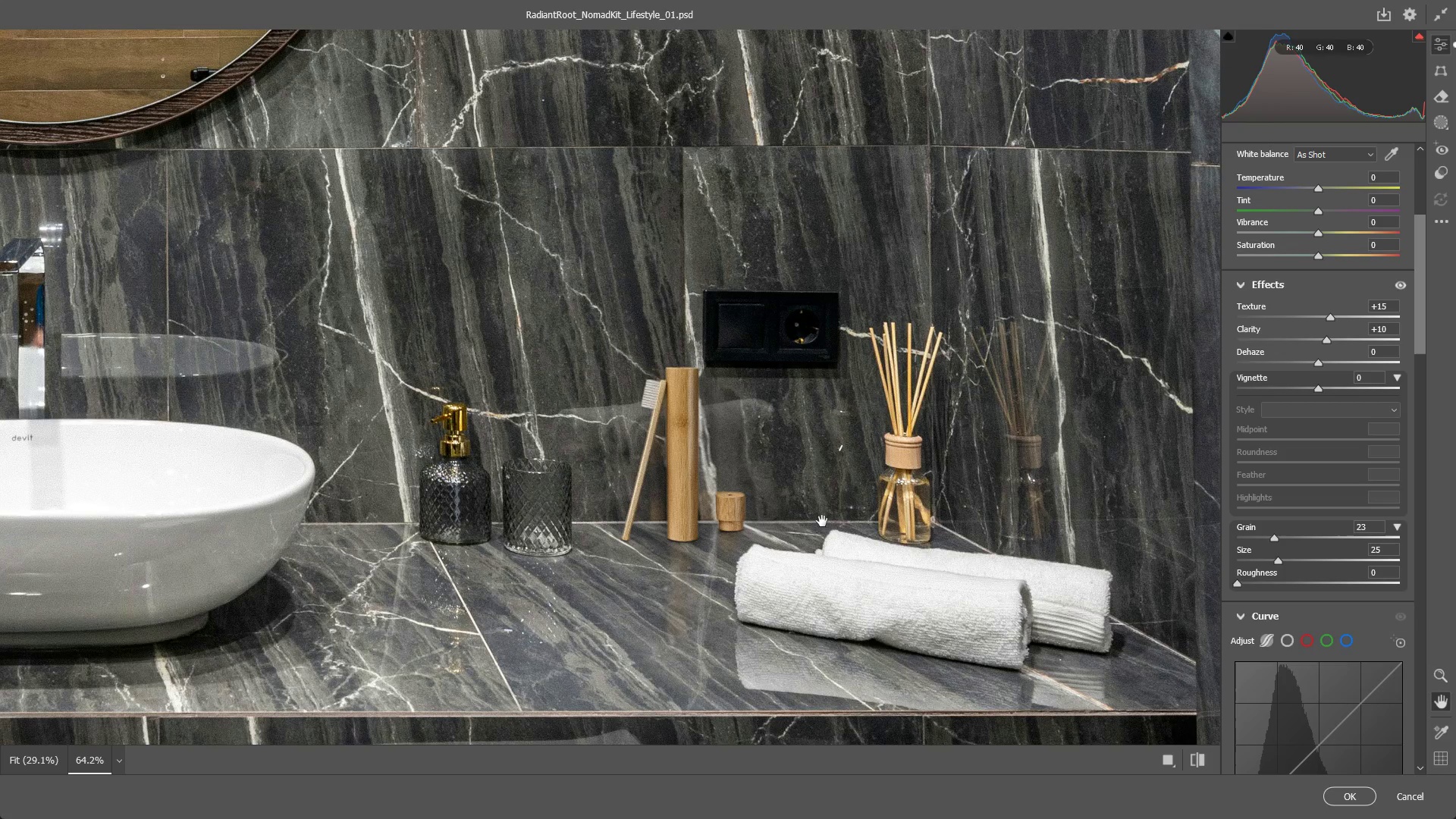 
hold_key(key=Space, duration=0.66)
 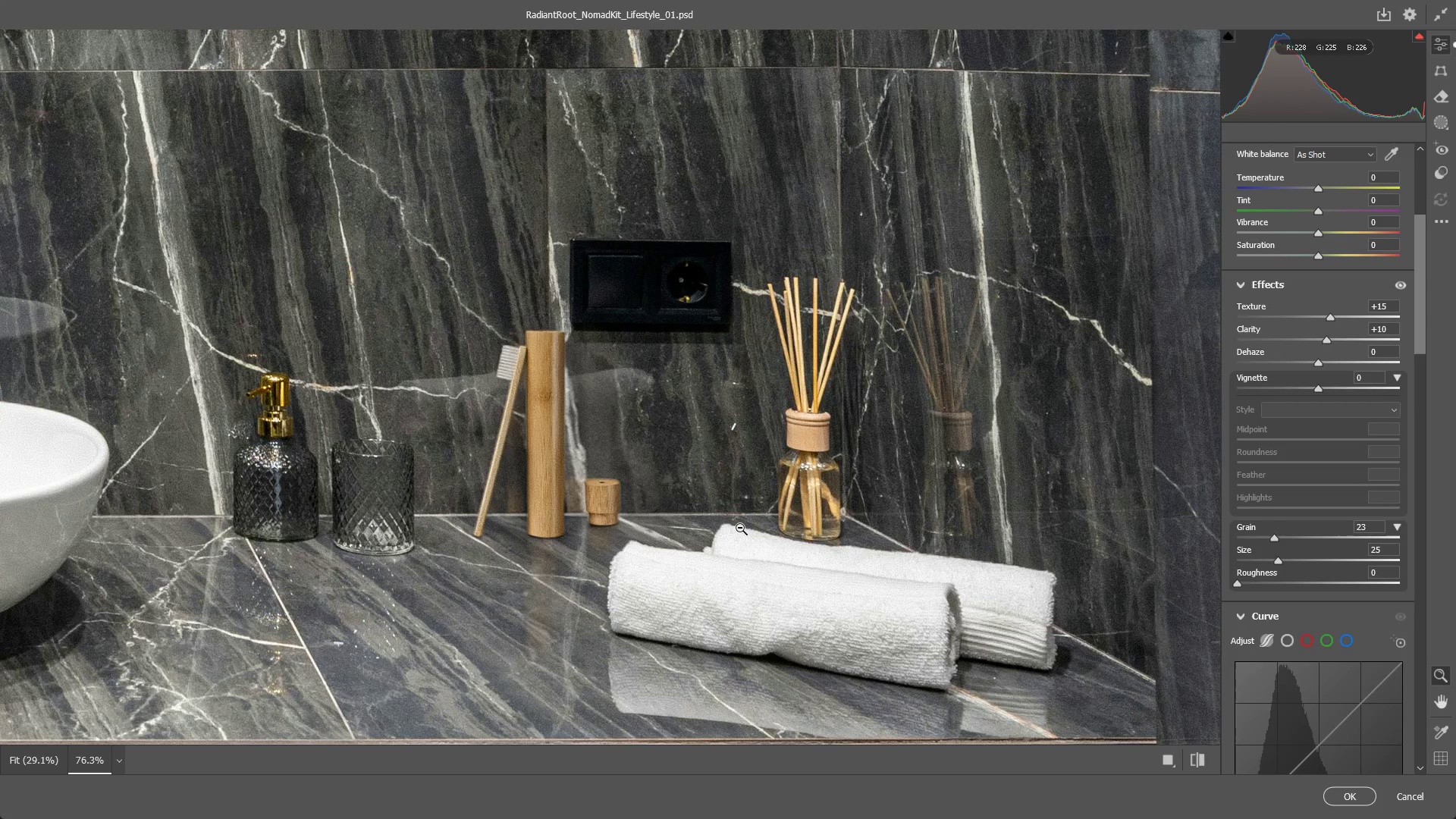 
left_click_drag(start_coordinate=[823, 534], to_coordinate=[713, 529])
 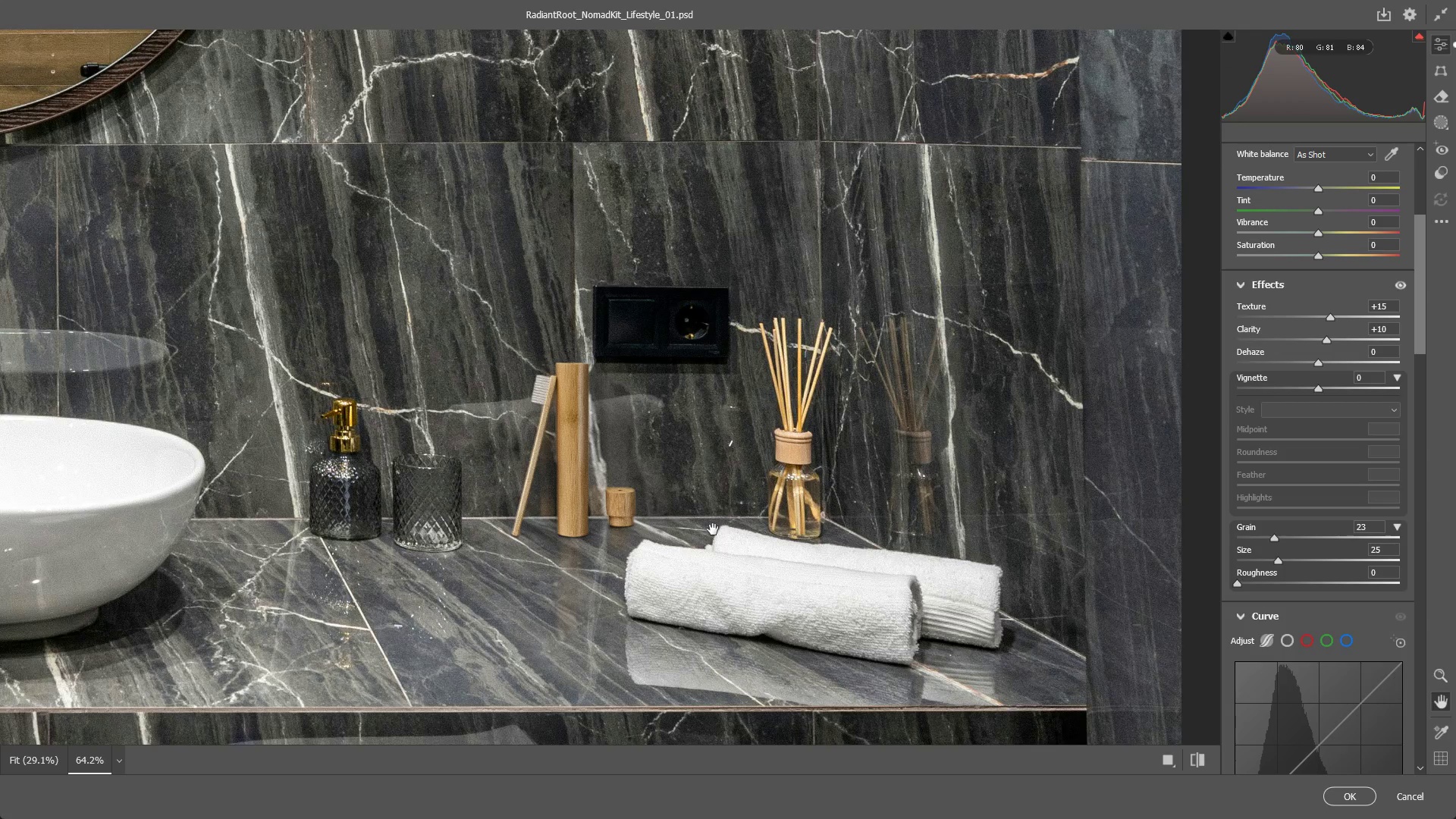 
left_click_drag(start_coordinate=[713, 529], to_coordinate=[733, 528])
 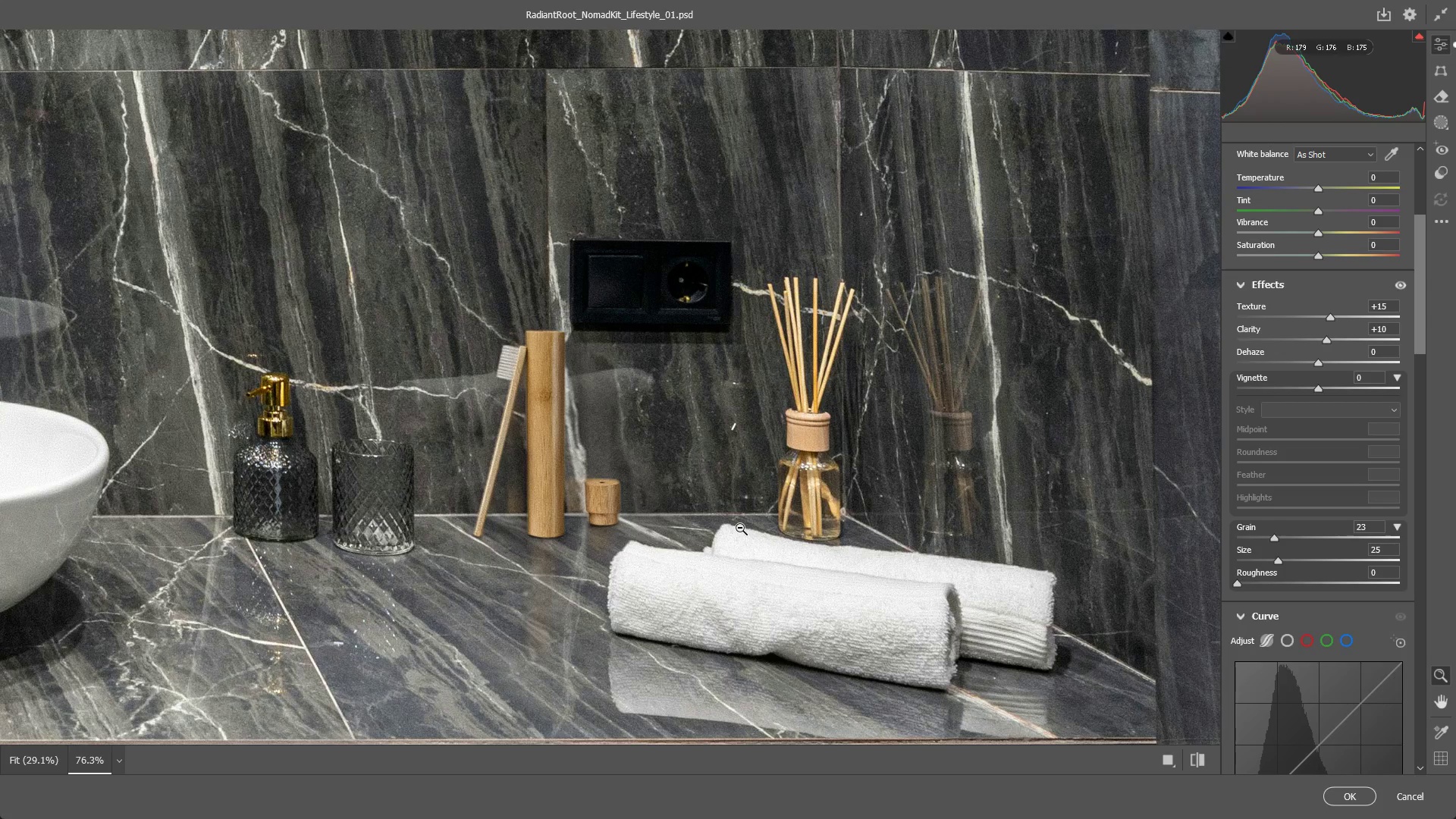 
left_click_drag(start_coordinate=[478, 479], to_coordinate=[588, 482])
 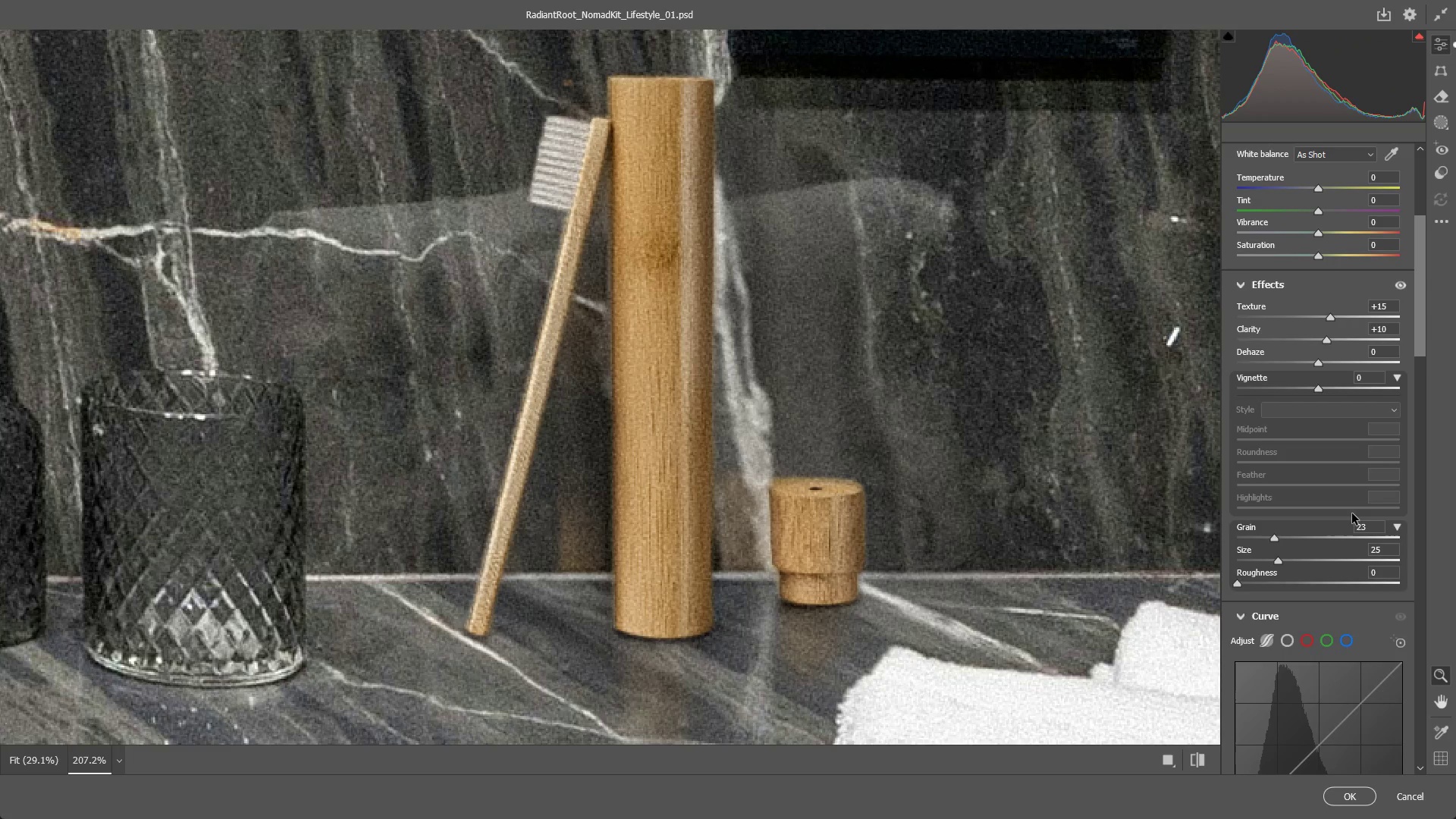 
scroll: coordinate [1320, 621], scroll_direction: down, amount: 11.0
 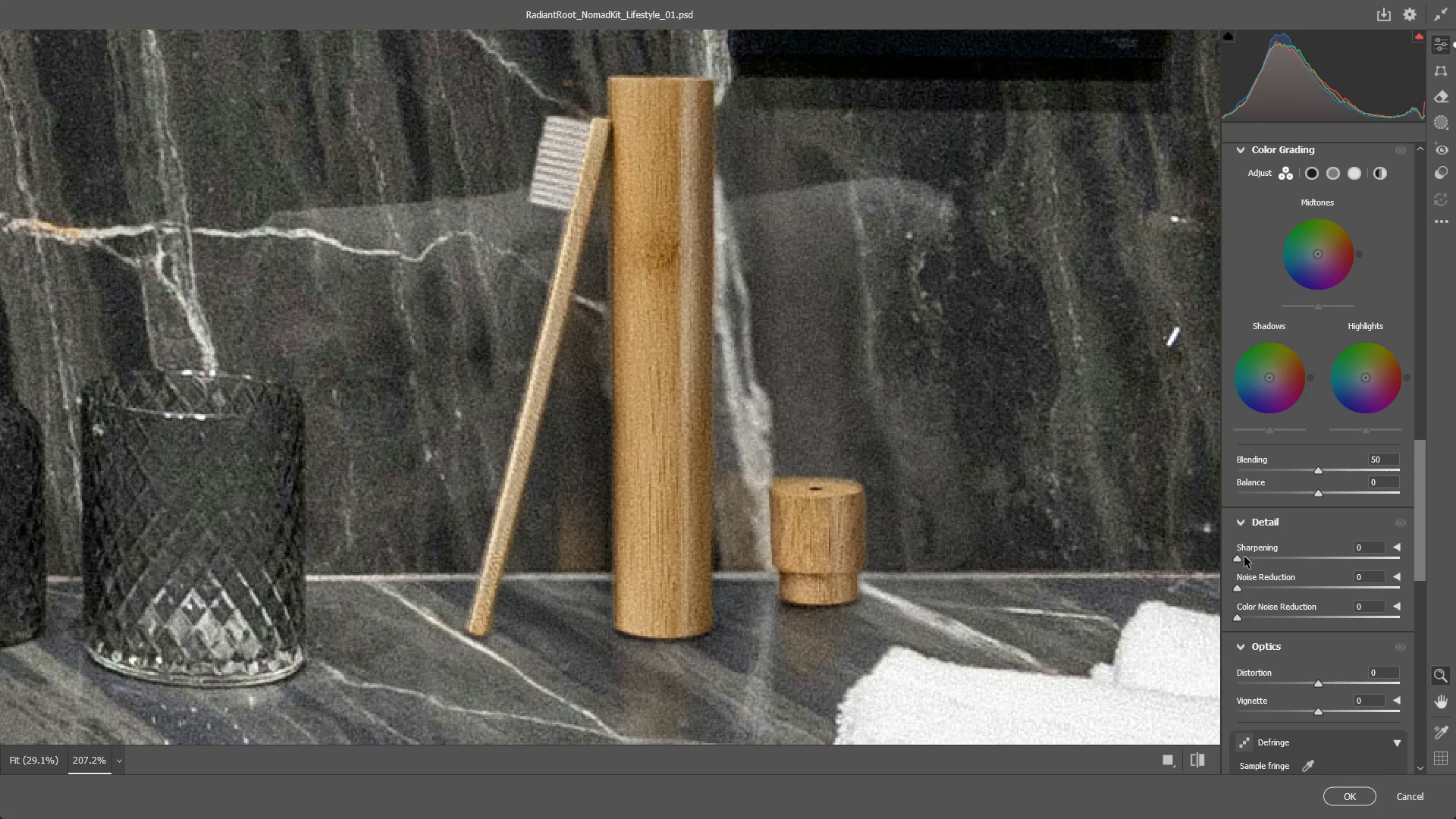 
left_click_drag(start_coordinate=[1238, 559], to_coordinate=[1303, 558])
 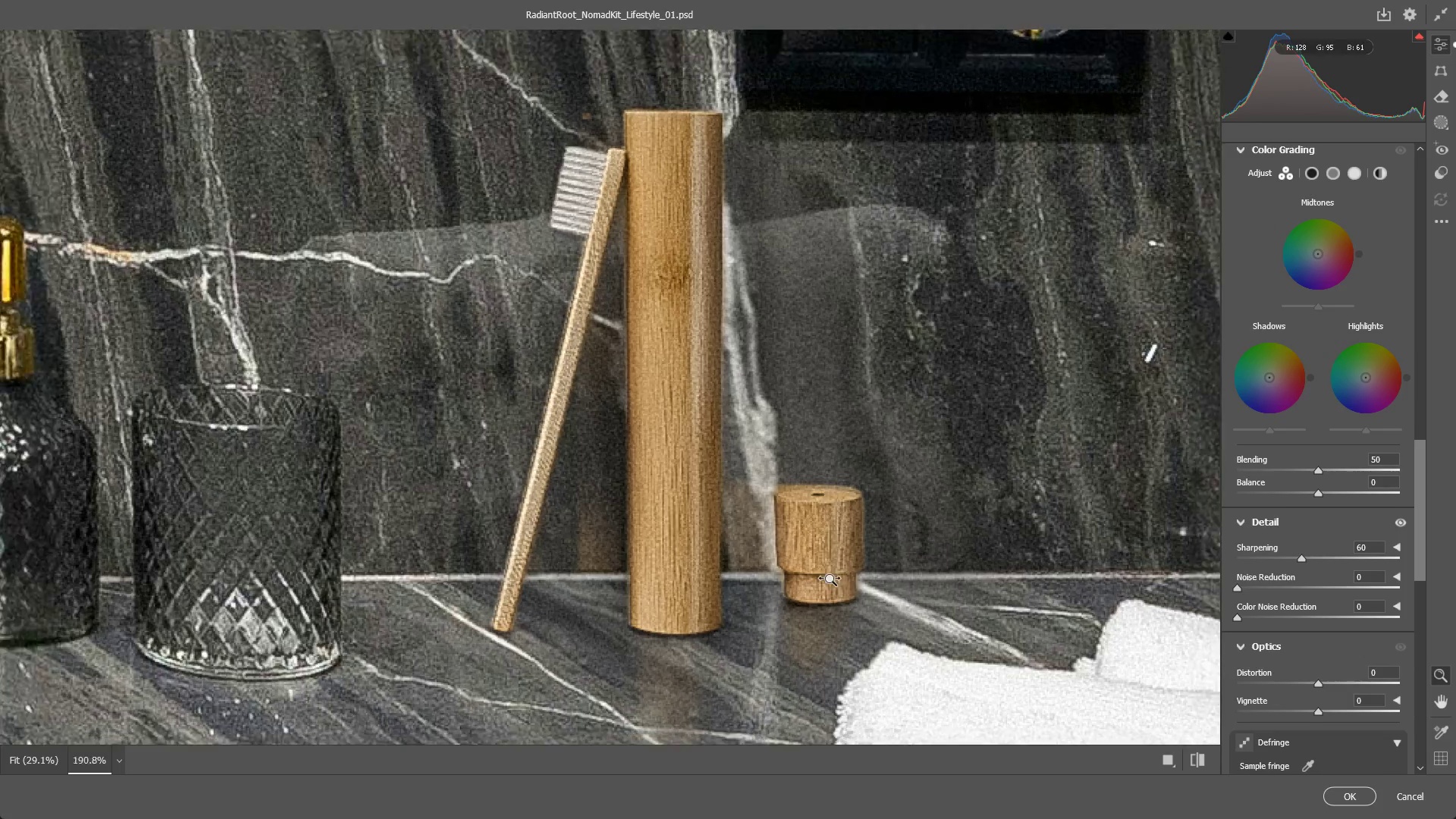 
left_click_drag(start_coordinate=[849, 579], to_coordinate=[723, 601])
 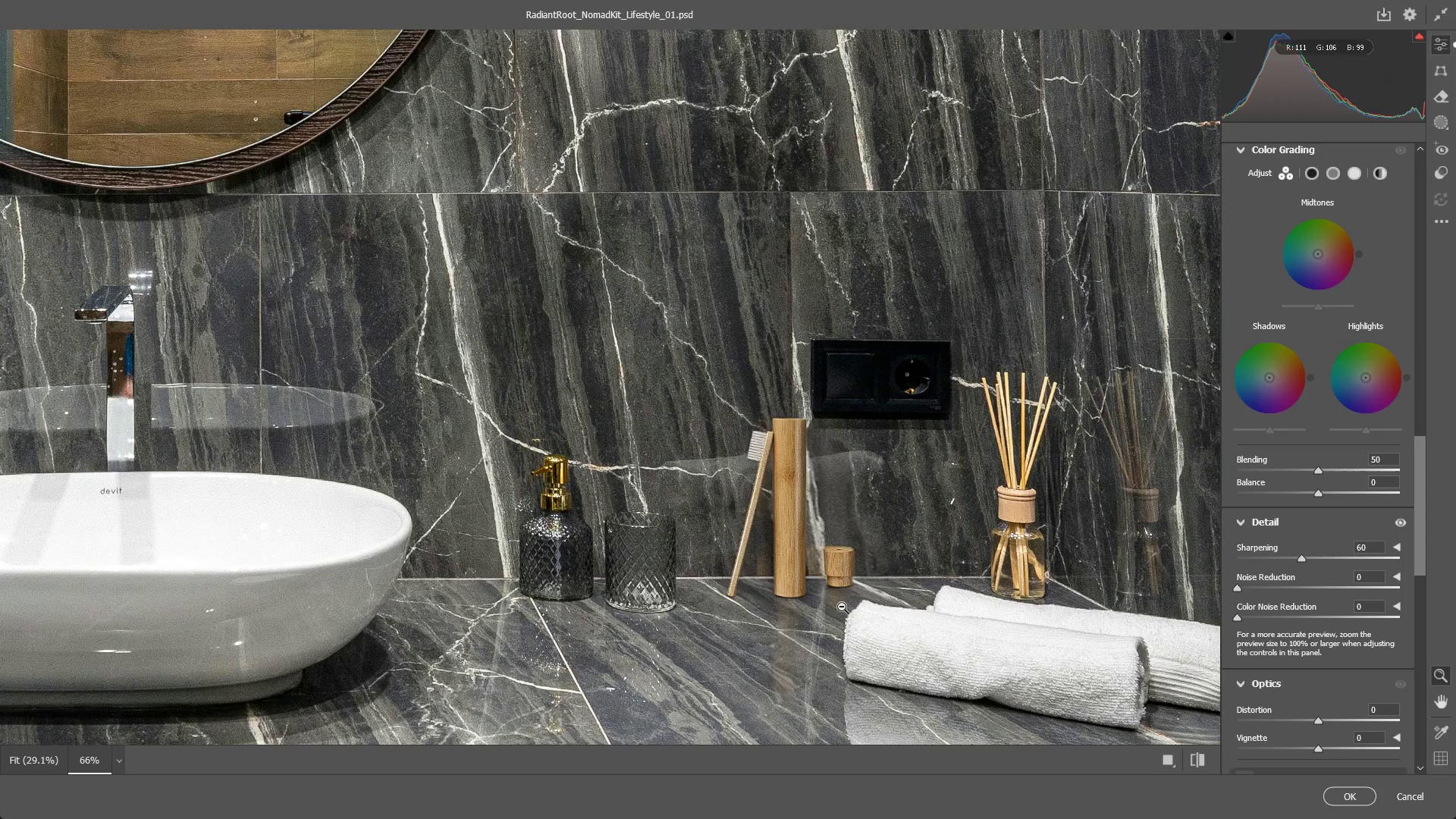 
hold_key(key=ControlLeft, duration=0.33)
 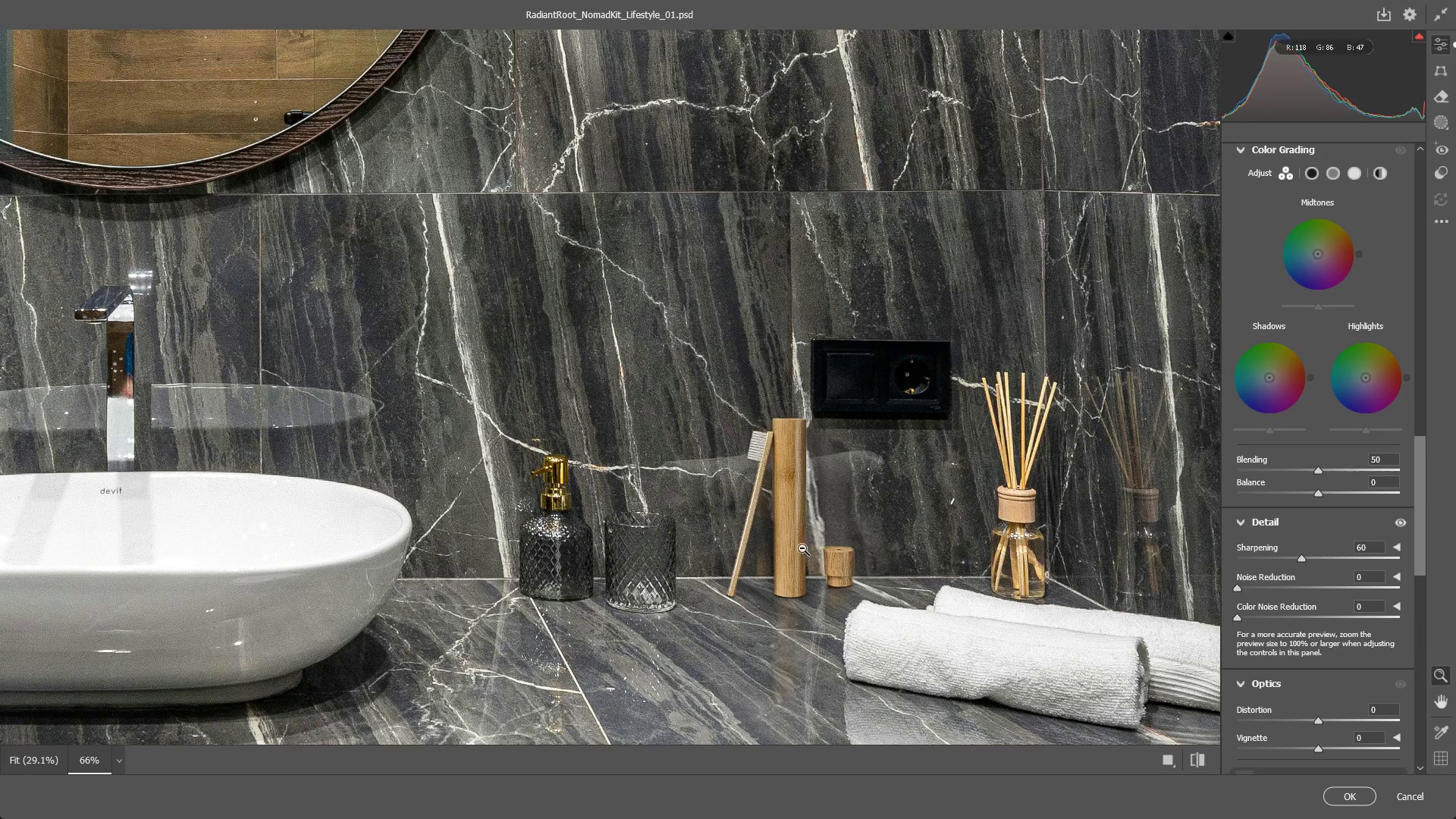 
left_click_drag(start_coordinate=[822, 541], to_coordinate=[978, 532])
 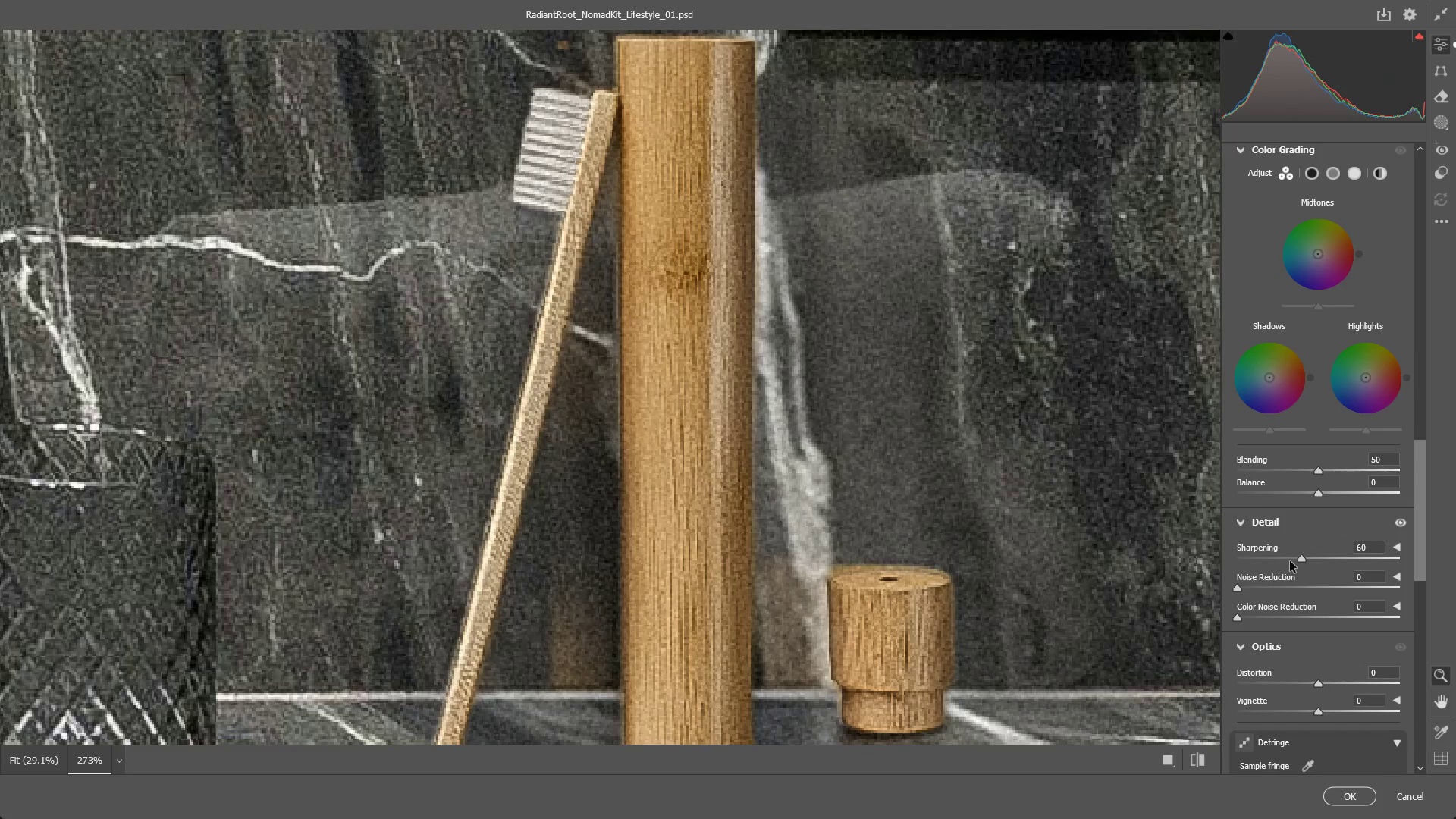 
left_click_drag(start_coordinate=[1304, 556], to_coordinate=[1249, 561])
 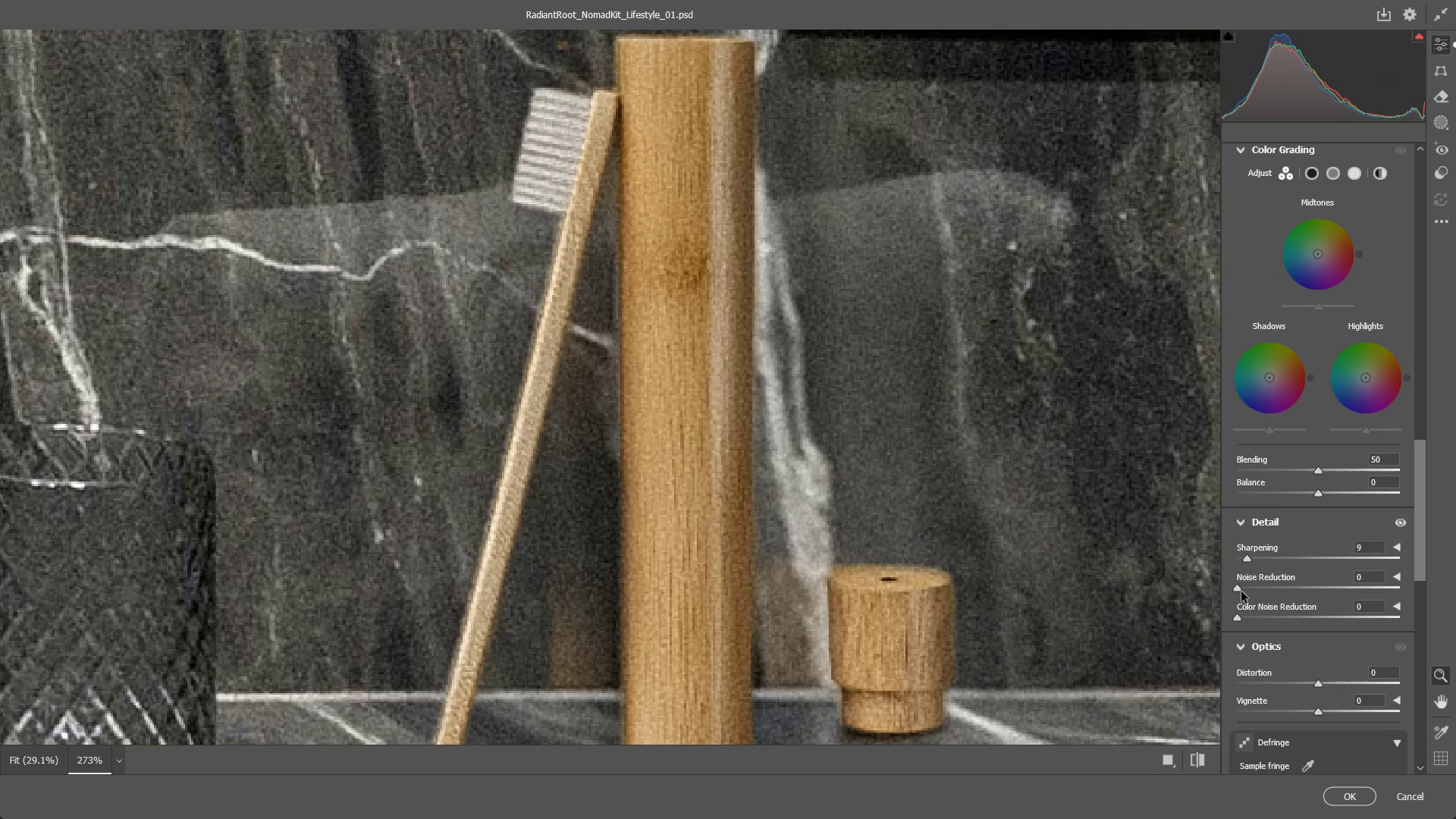 
left_click_drag(start_coordinate=[1241, 592], to_coordinate=[1294, 586])
 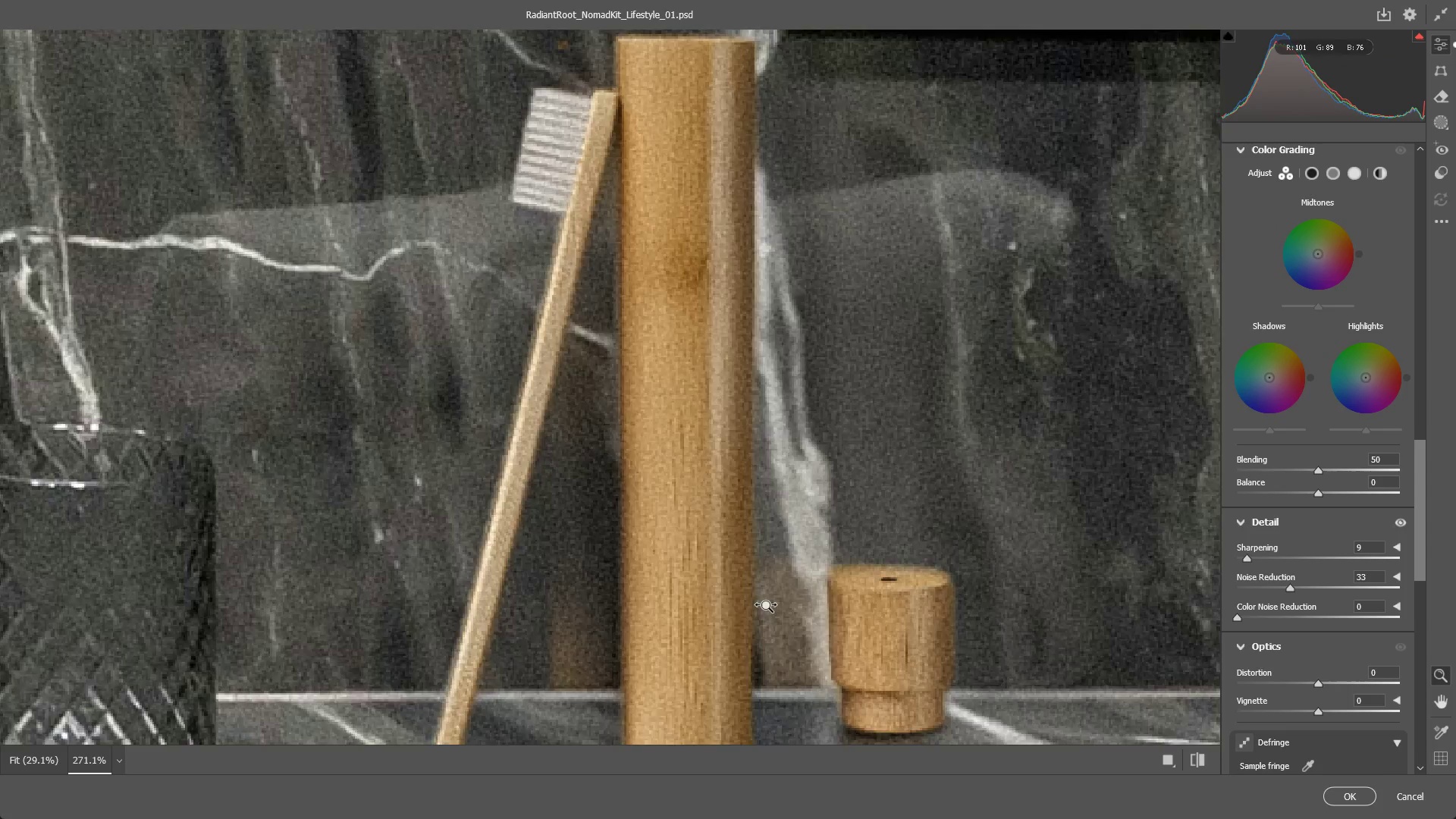 
left_click_drag(start_coordinate=[771, 607], to_coordinate=[643, 617])
 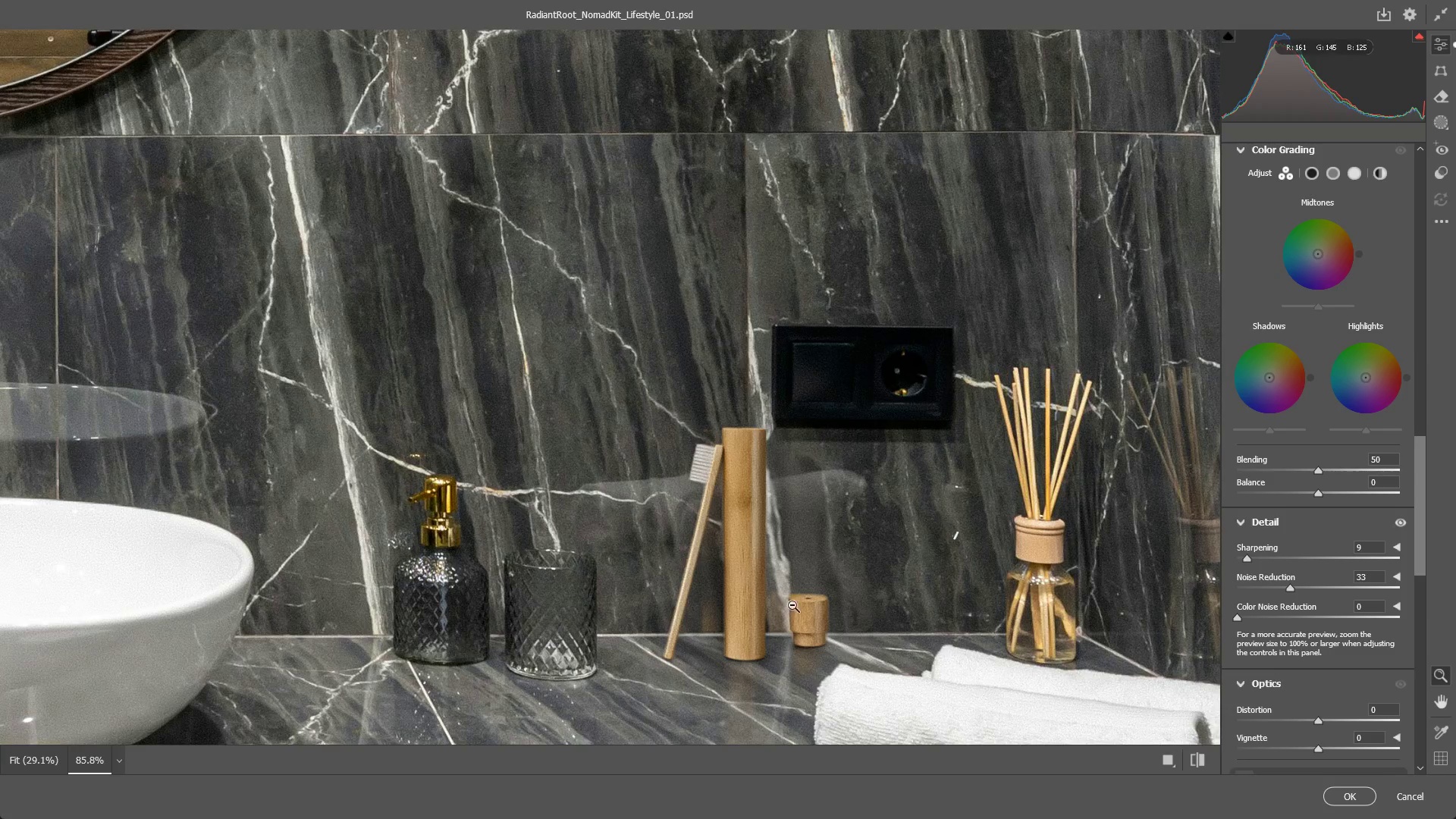 
left_click_drag(start_coordinate=[807, 601], to_coordinate=[936, 598])
 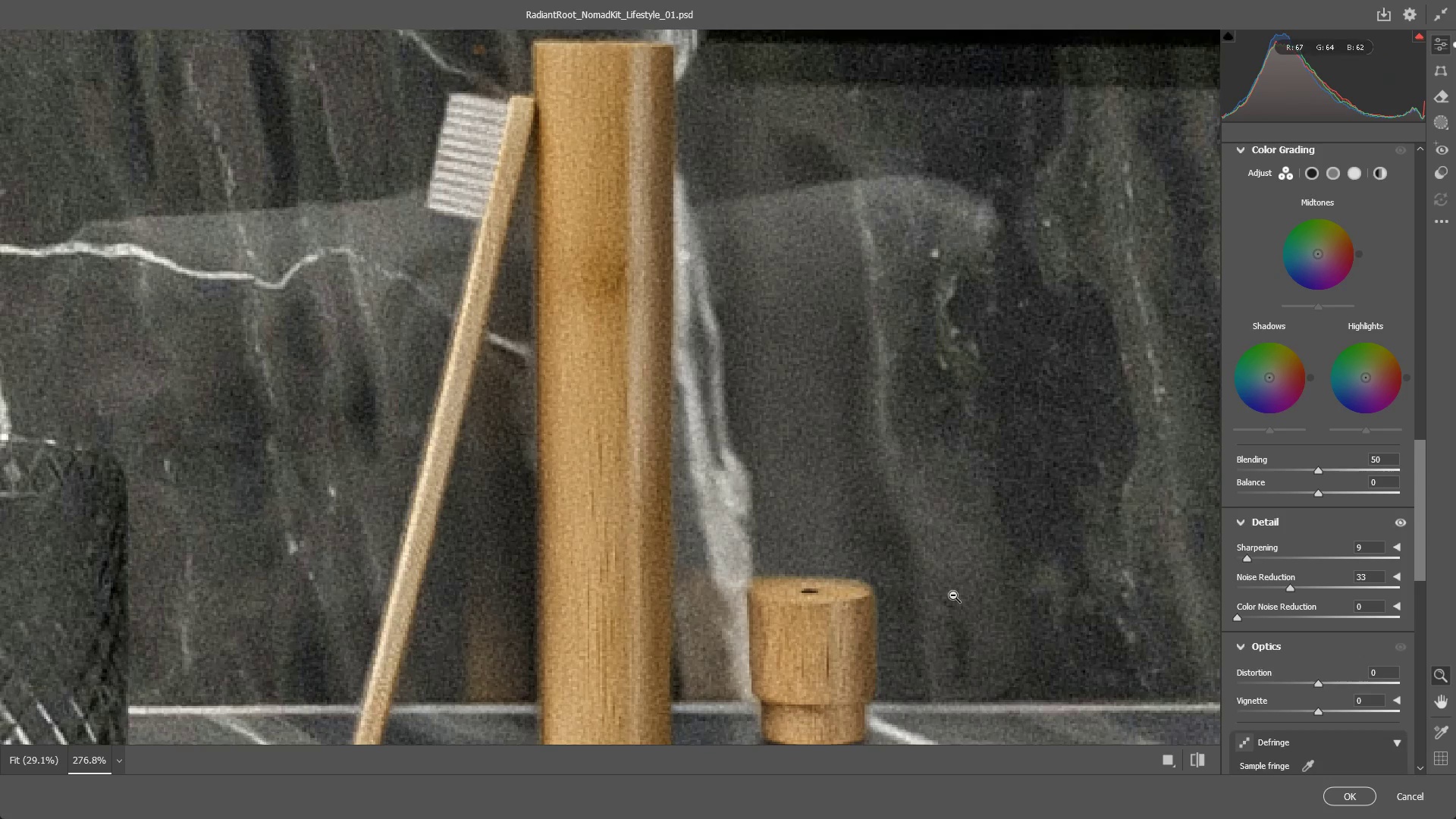 
hold_key(key=Space, duration=0.75)
 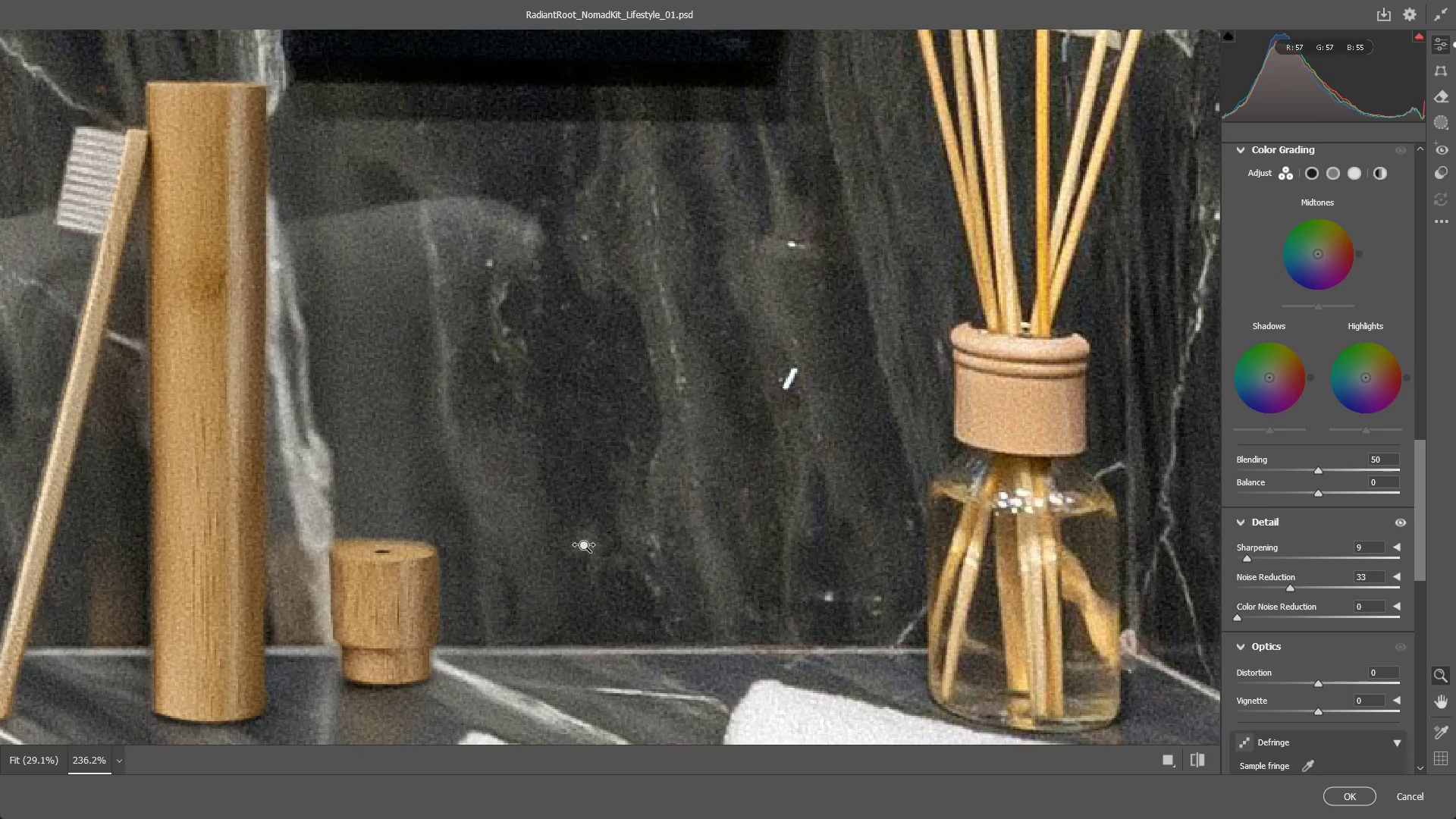 
left_click_drag(start_coordinate=[956, 592], to_coordinate=[491, 554])
 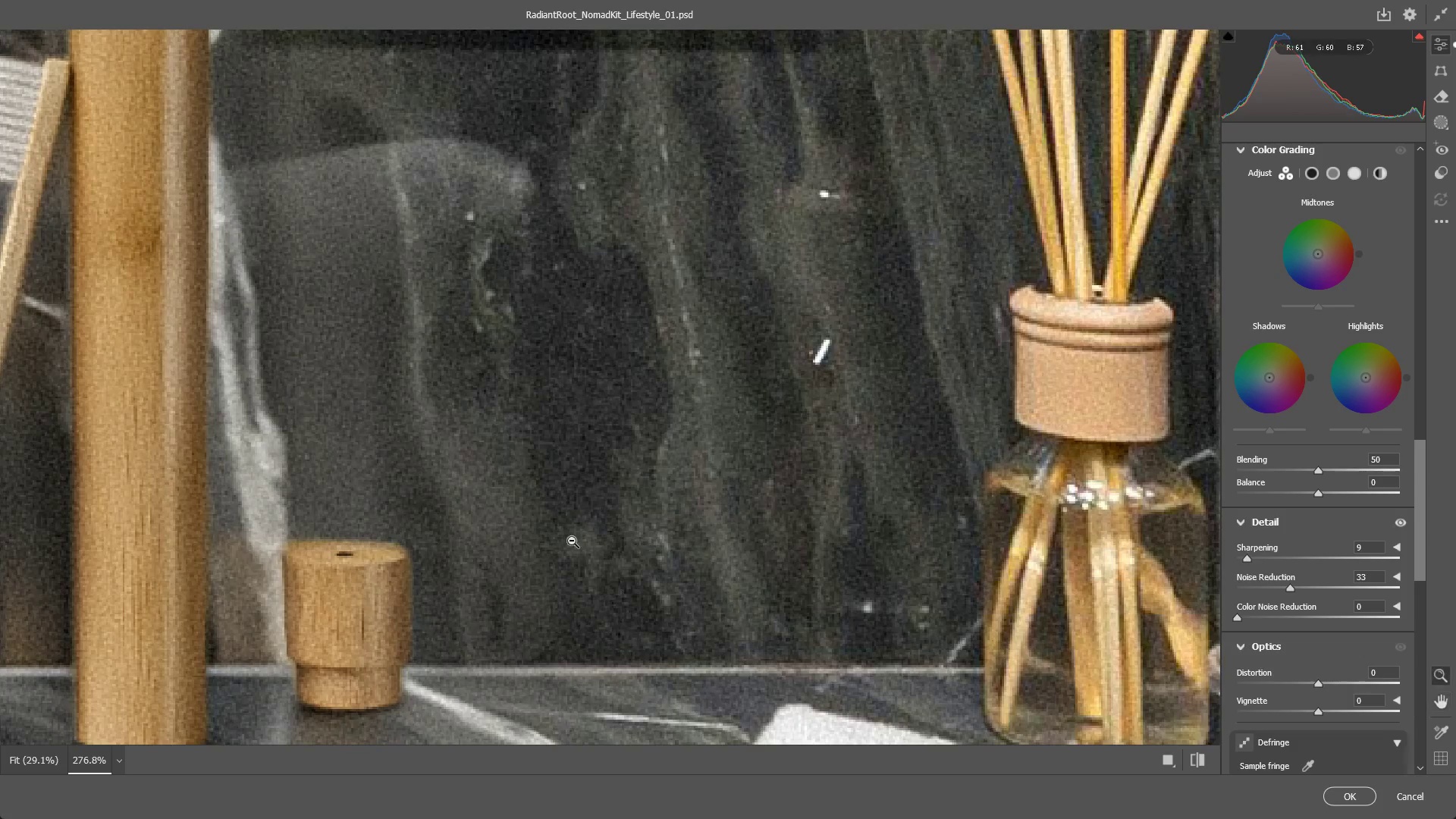 
hold_key(key=Space, duration=1.51)
 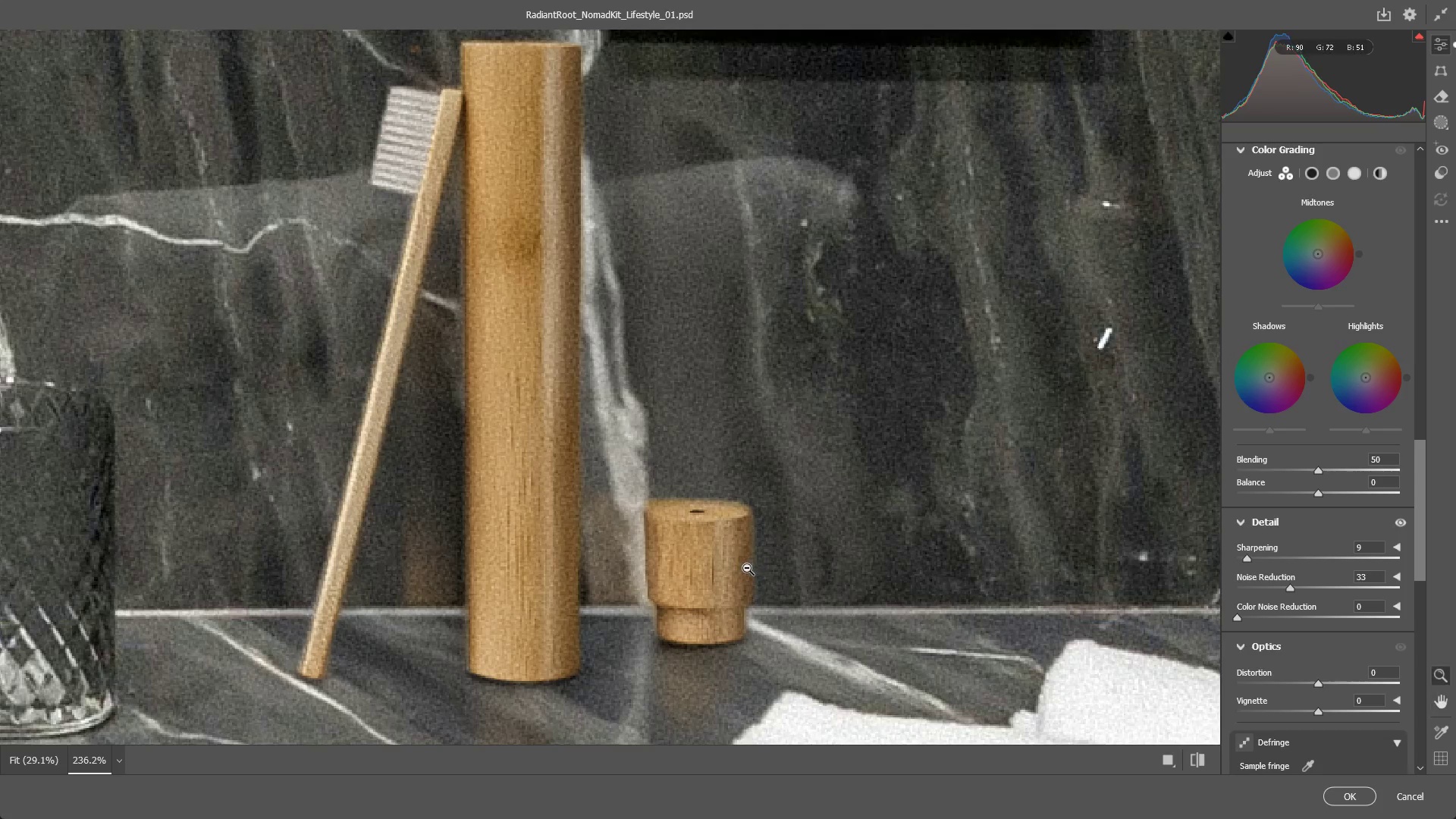 
left_click_drag(start_coordinate=[603, 541], to_coordinate=[585, 546])
 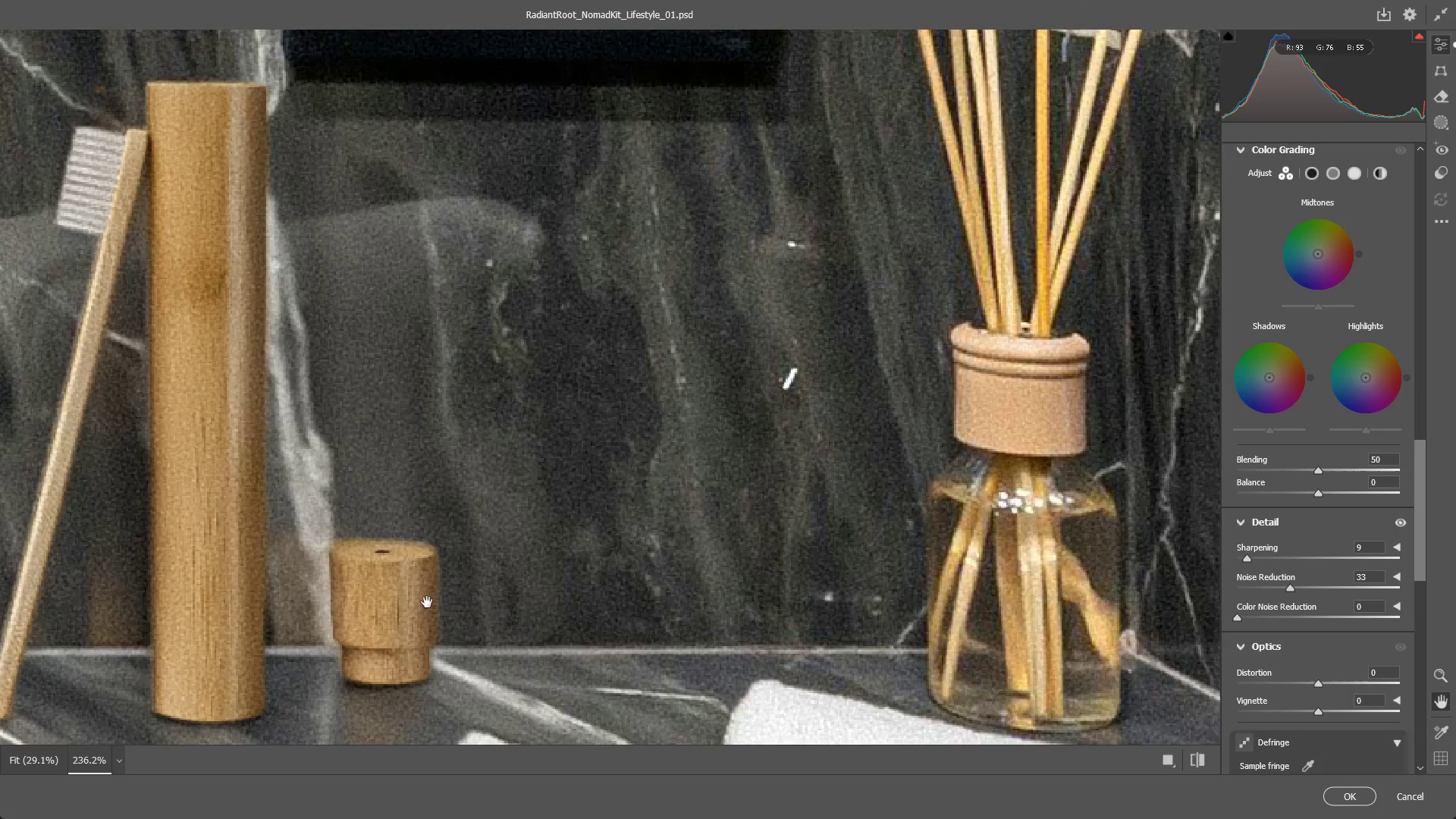 
left_click_drag(start_coordinate=[427, 602], to_coordinate=[742, 562])
 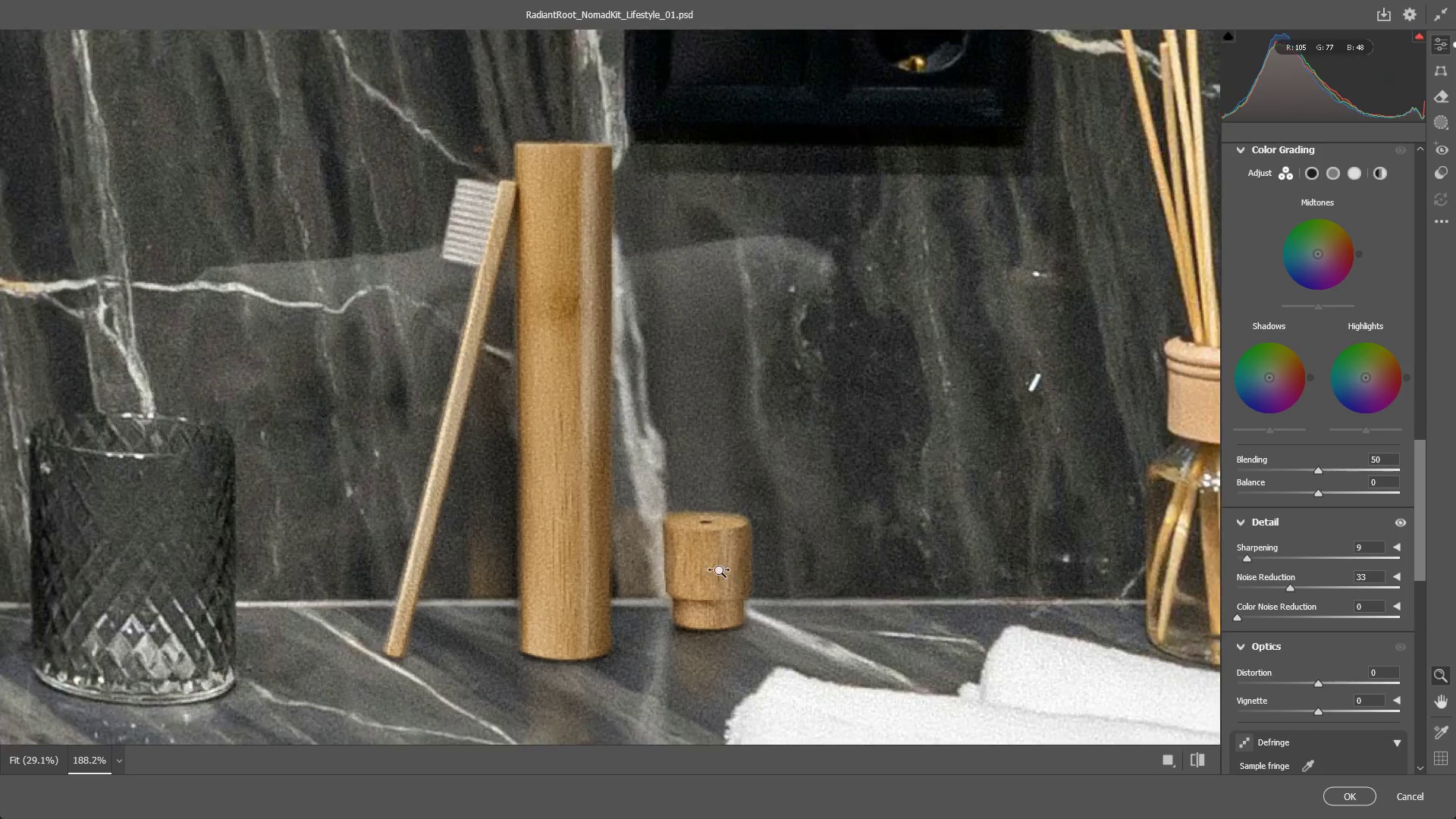 
hold_key(key=Space, duration=0.41)
 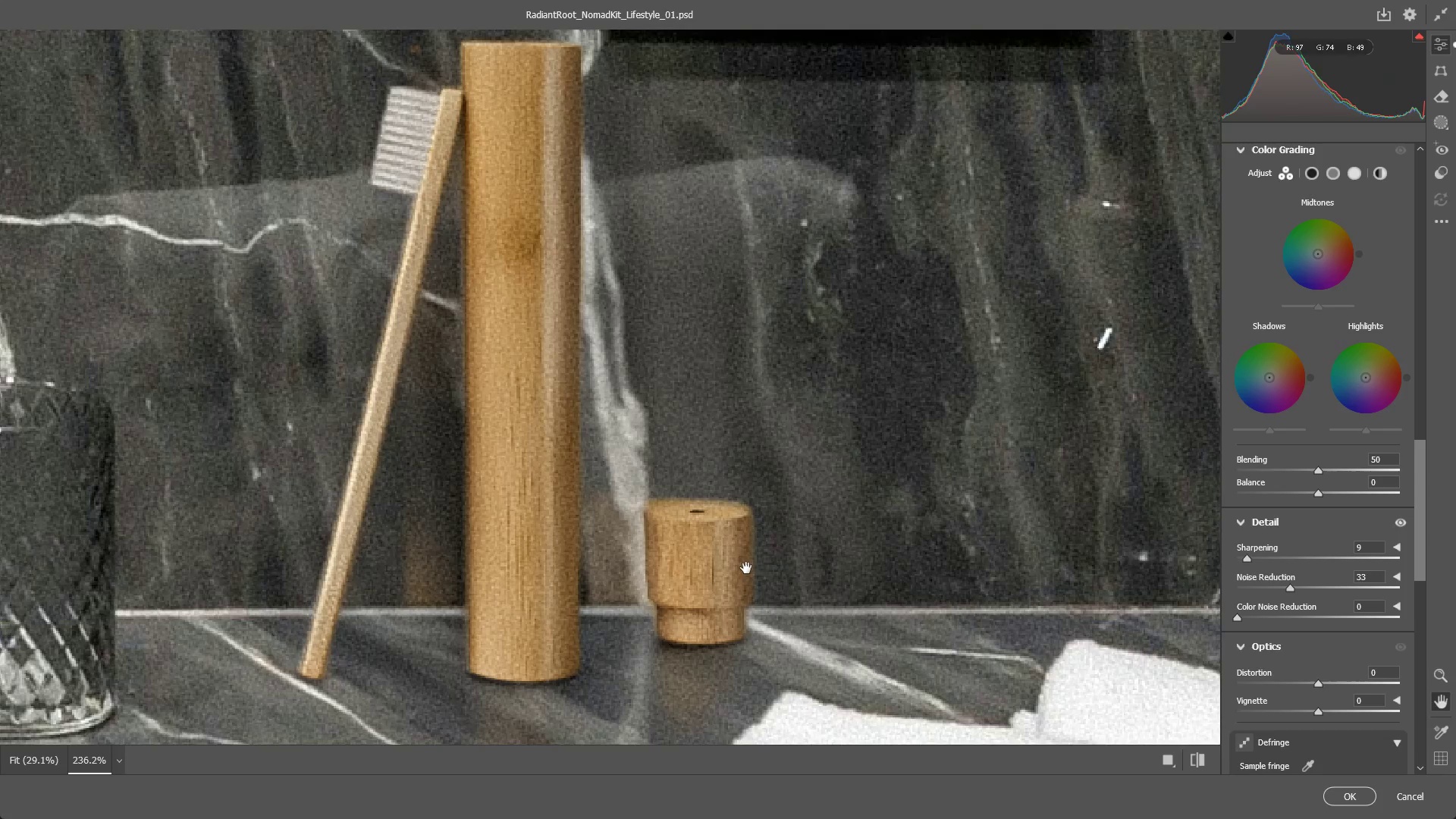 
key(Space)
 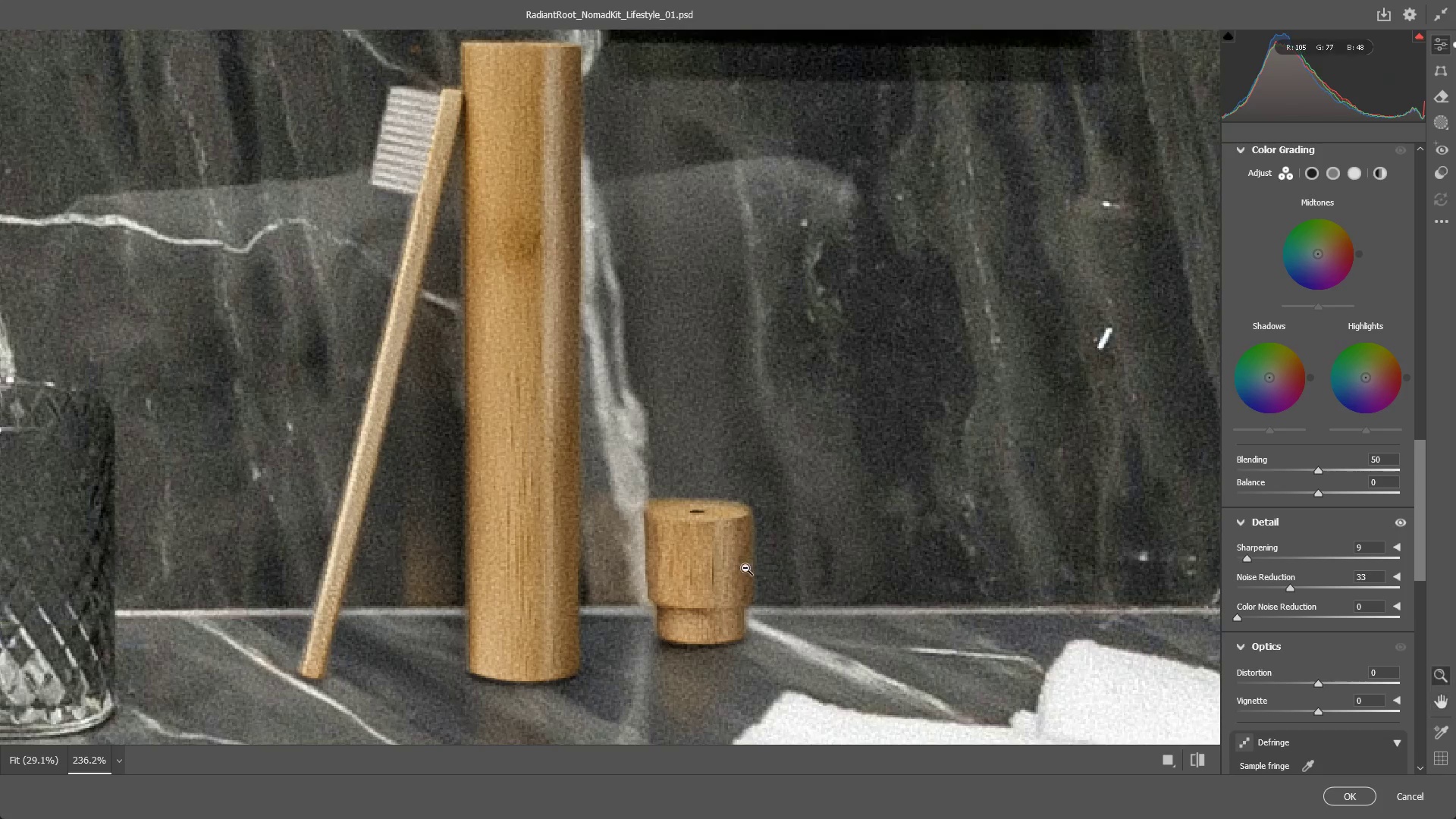 
left_click_drag(start_coordinate=[746, 568], to_coordinate=[708, 573])
 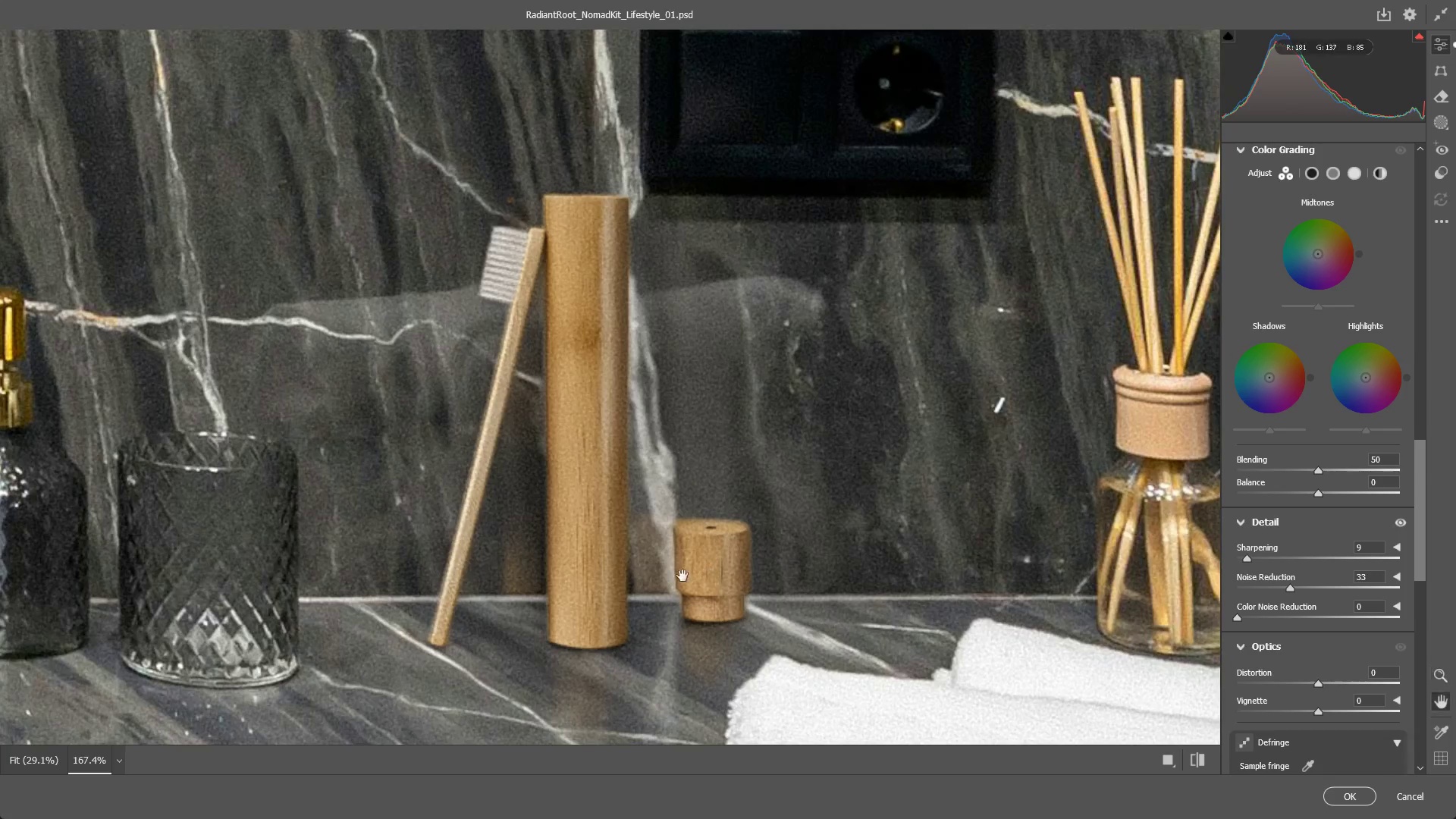 
hold_key(key=Space, duration=0.52)
 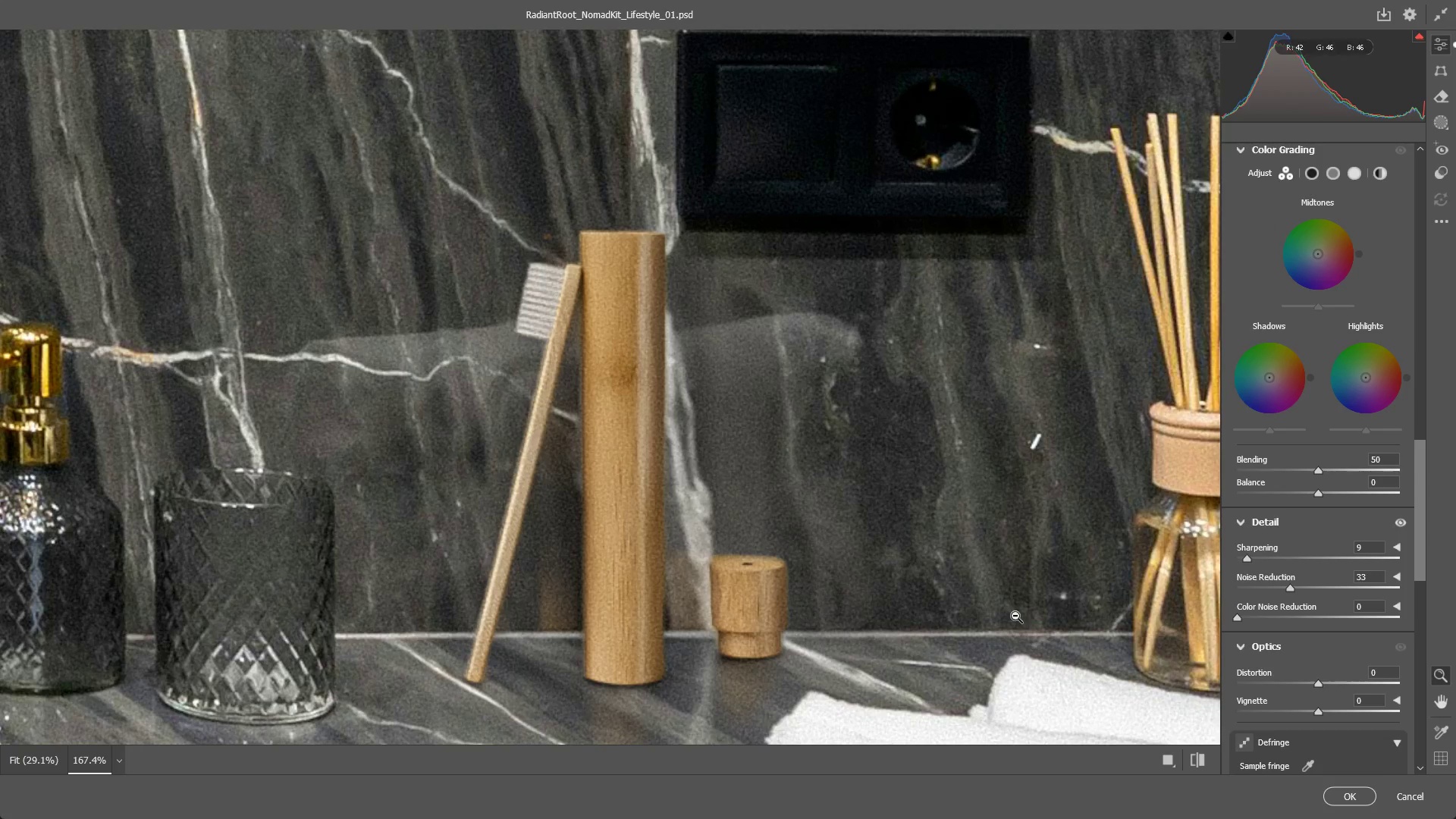 
left_click_drag(start_coordinate=[671, 577], to_coordinate=[708, 613])
 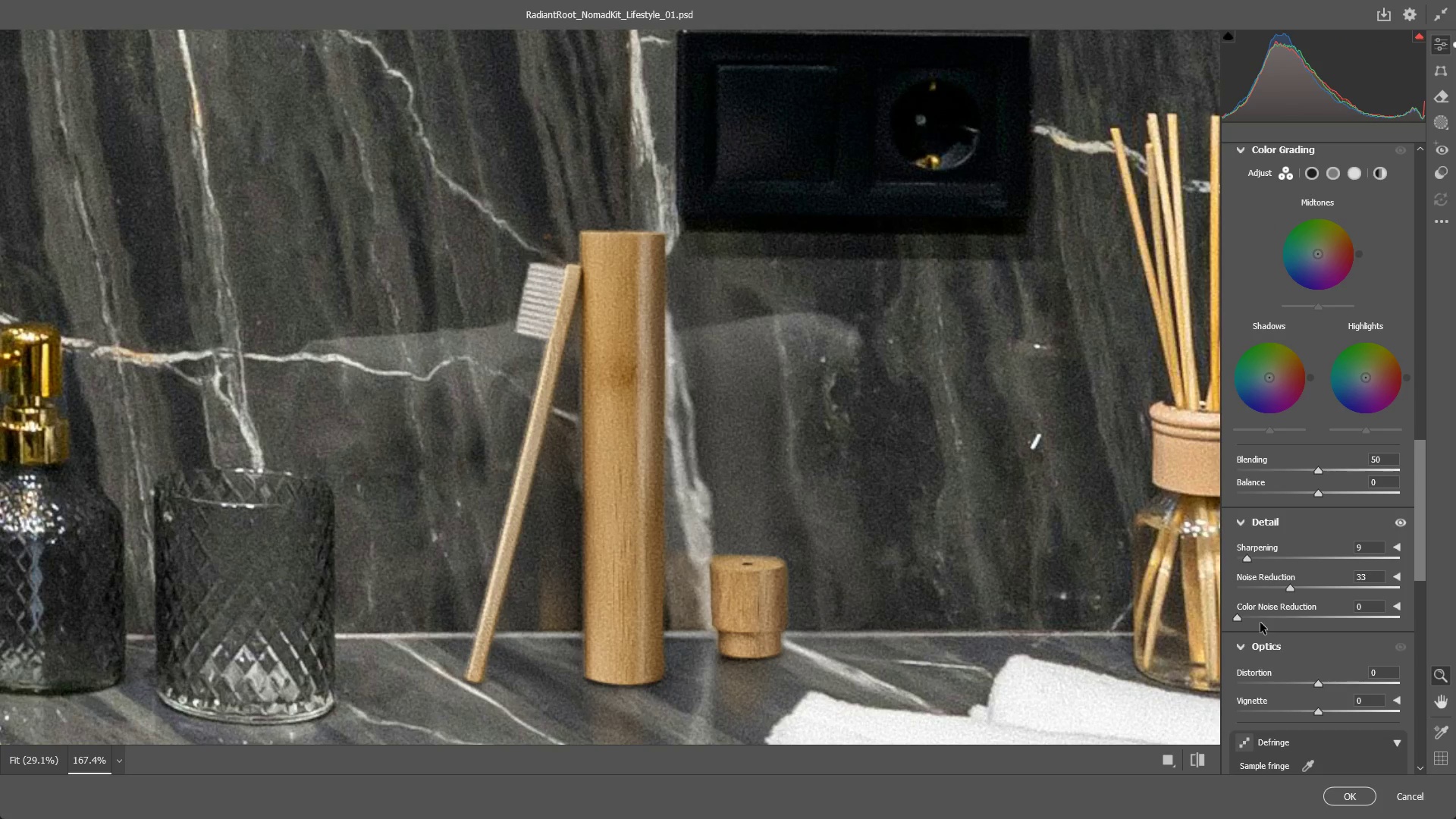 
left_click_drag(start_coordinate=[1238, 619], to_coordinate=[1427, 620])
 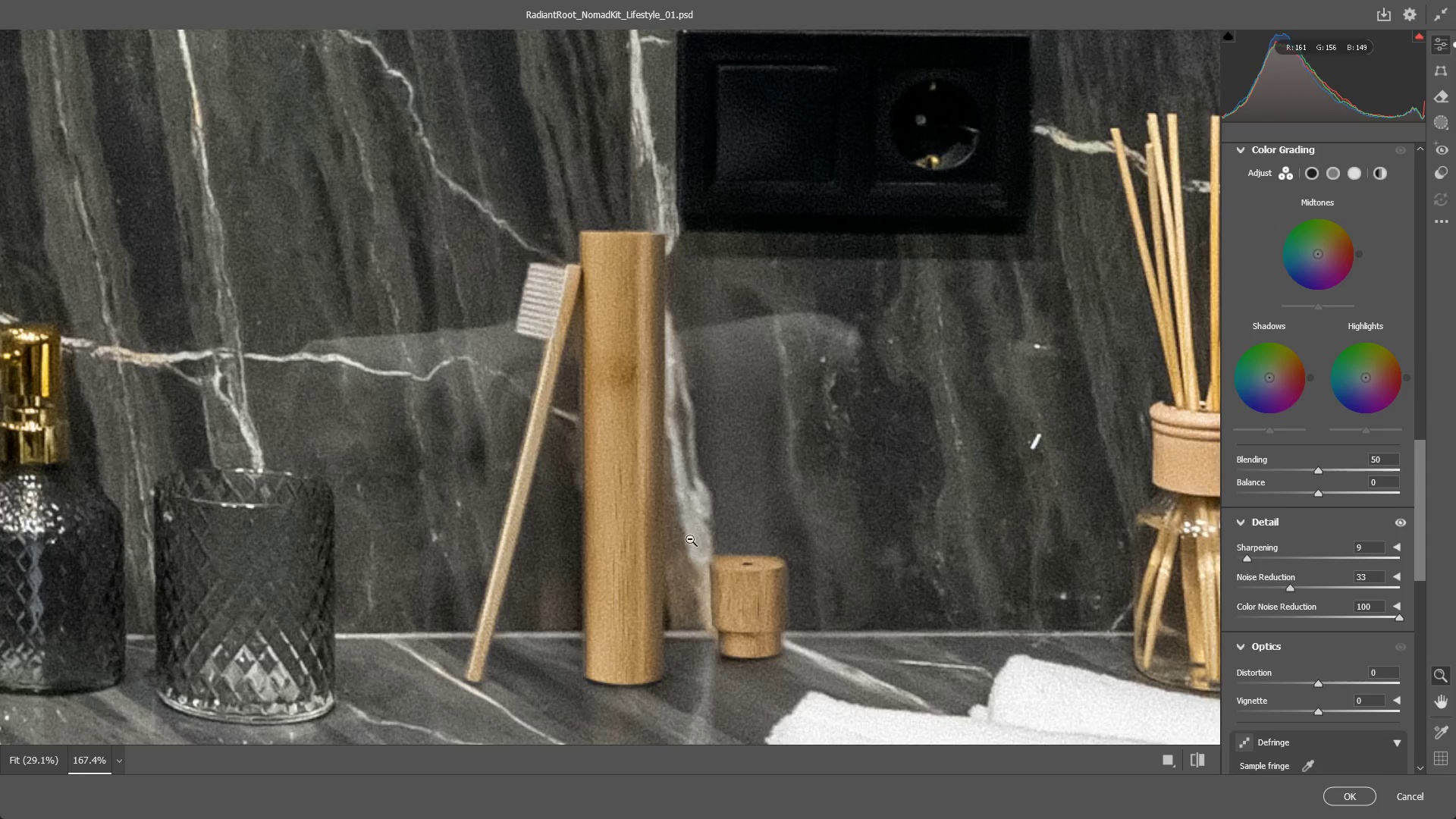 
left_click_drag(start_coordinate=[689, 537], to_coordinate=[491, 561])
 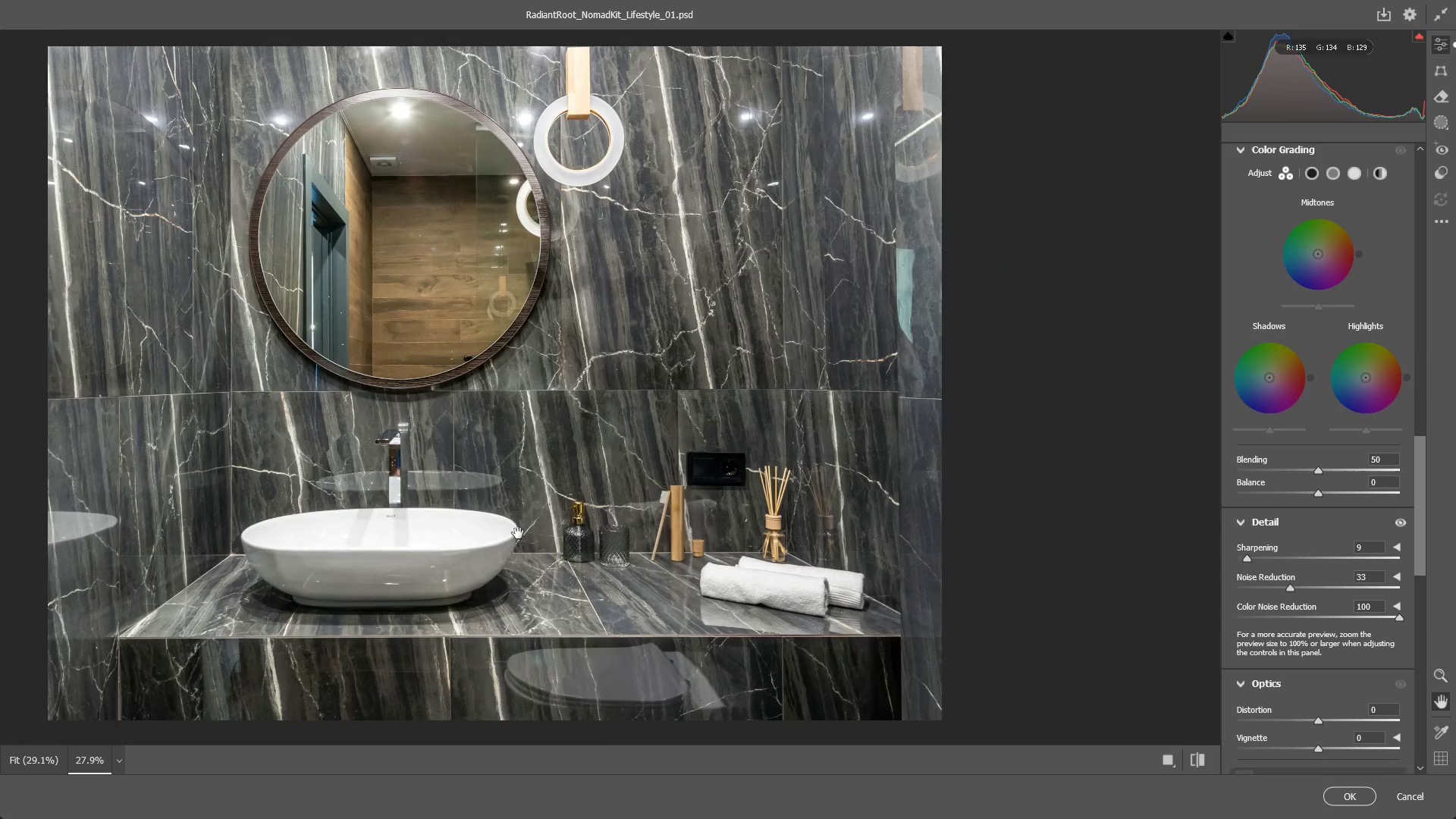 
hold_key(key=Space, duration=0.55)
 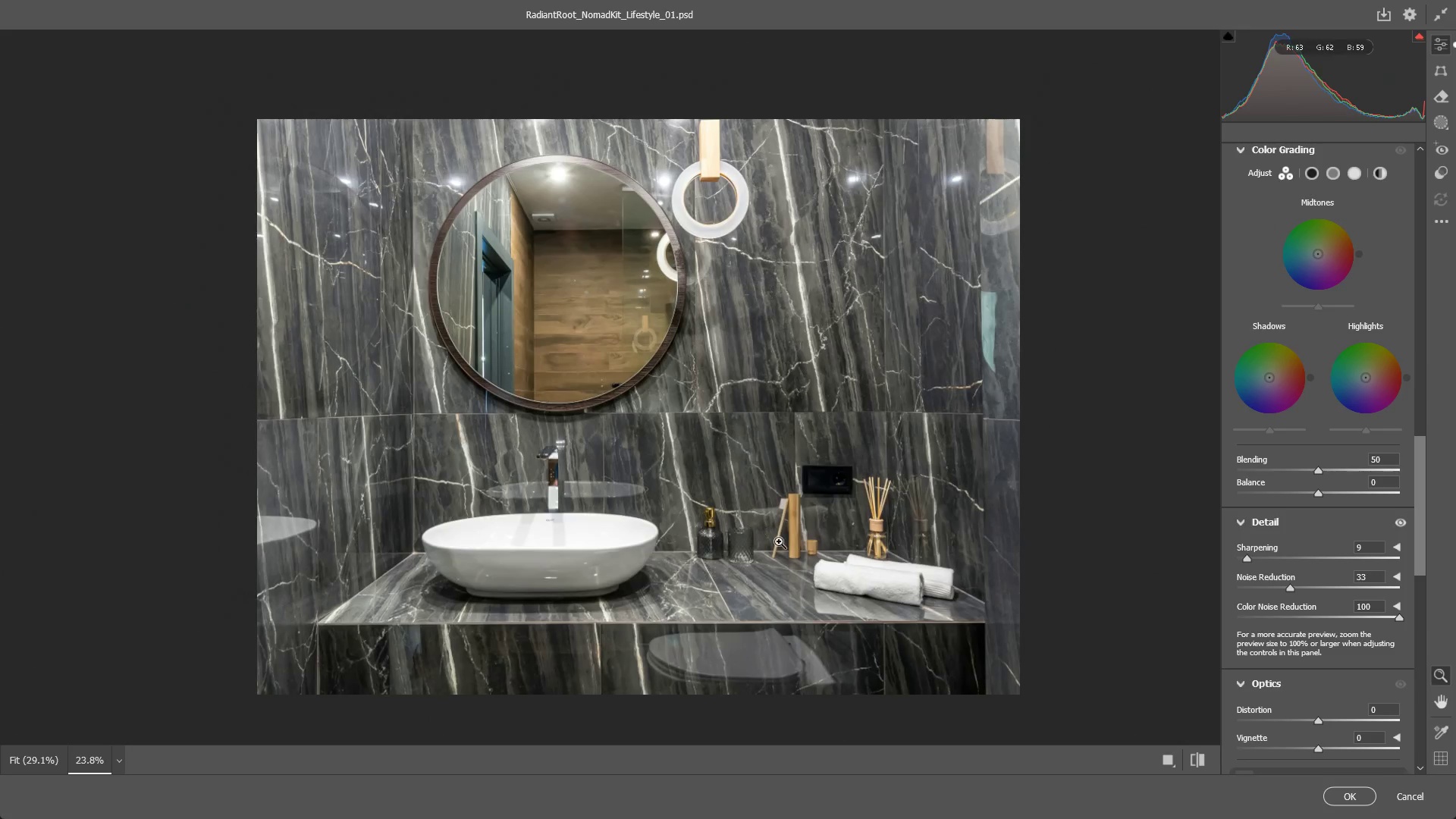 
left_click_drag(start_coordinate=[526, 533], to_coordinate=[647, 537])
 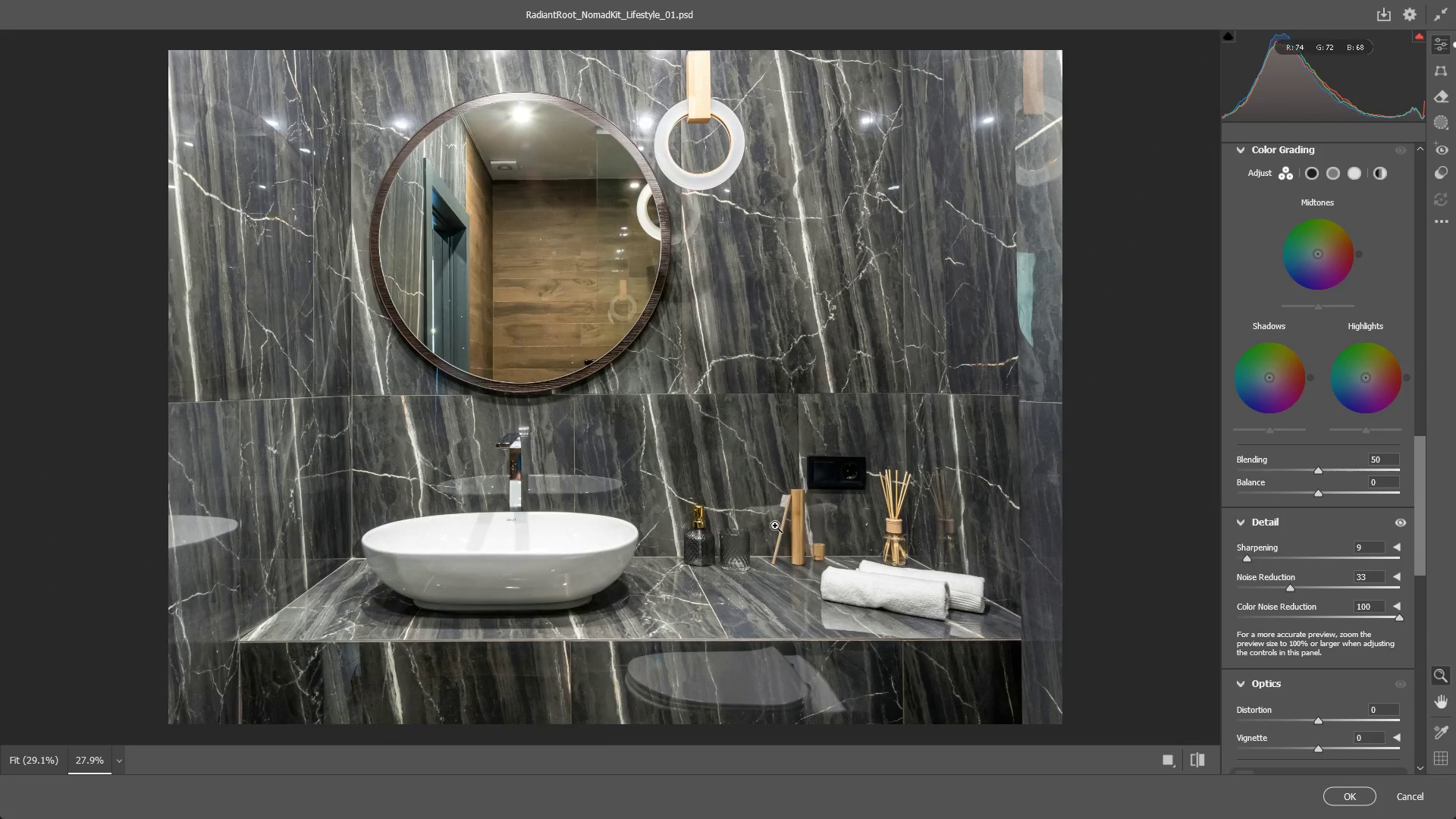 
left_click_drag(start_coordinate=[777, 526], to_coordinate=[759, 531])
 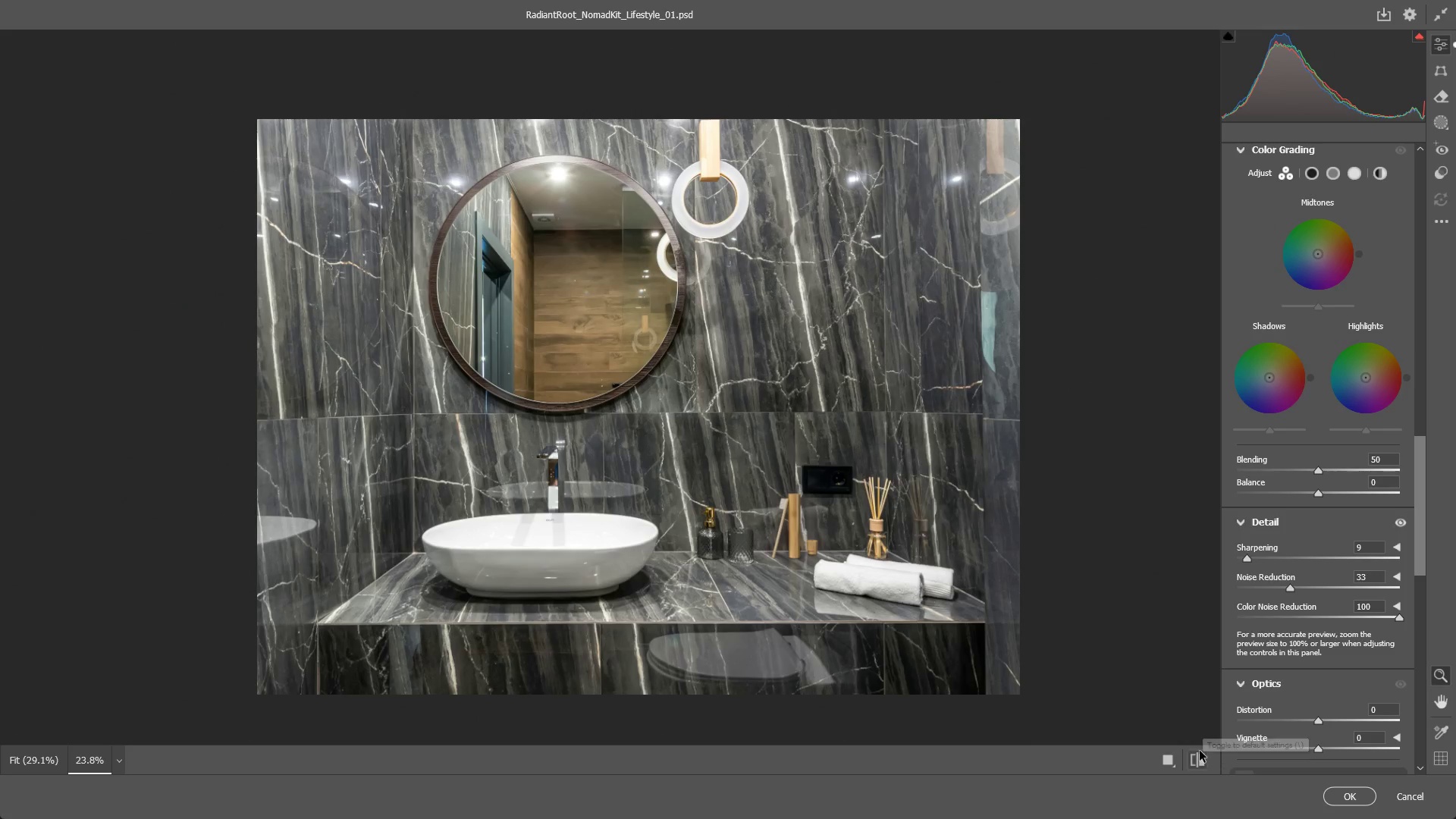 
double_click([1197, 755])
 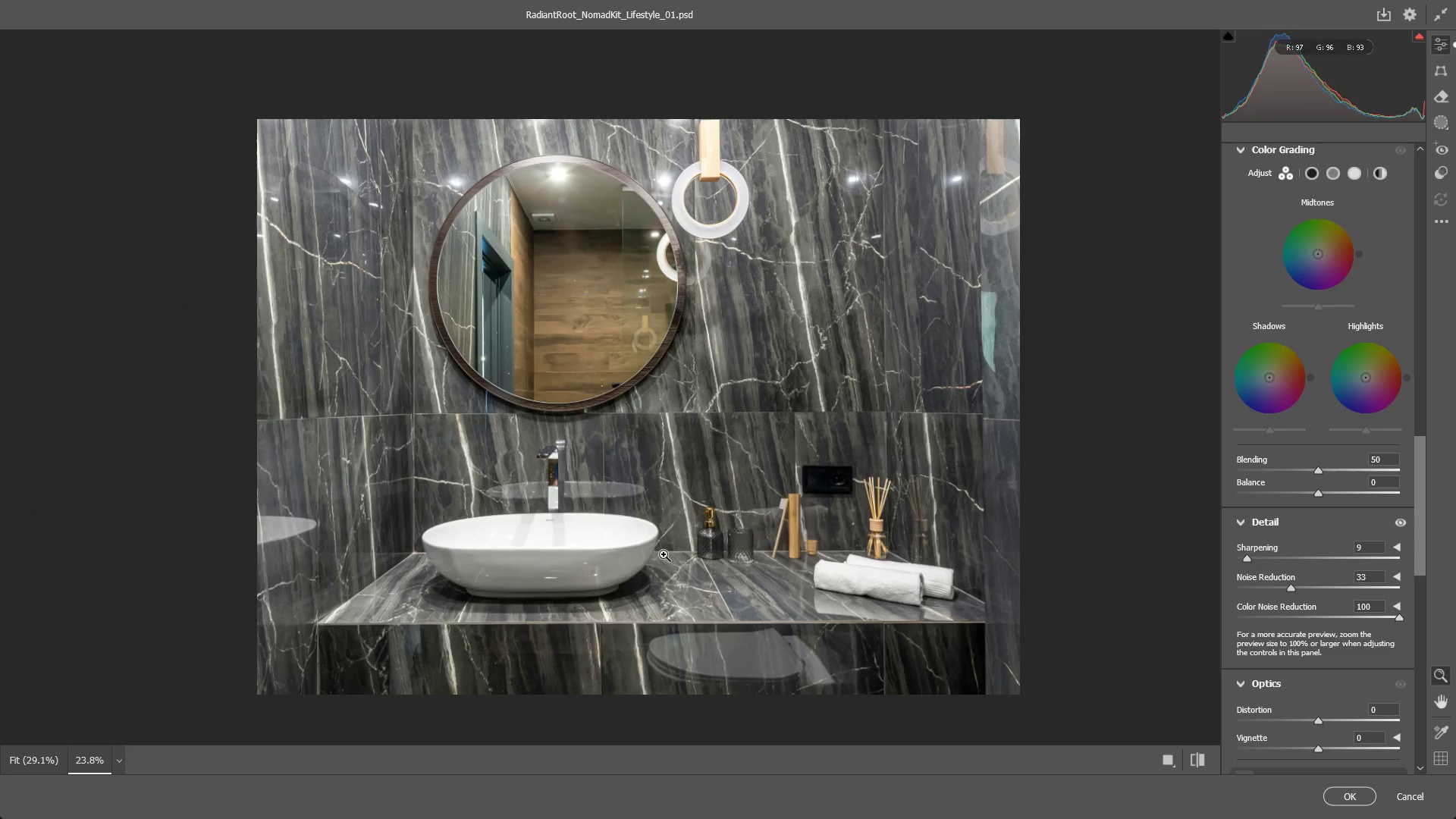 
left_click_drag(start_coordinate=[731, 511], to_coordinate=[893, 543])
 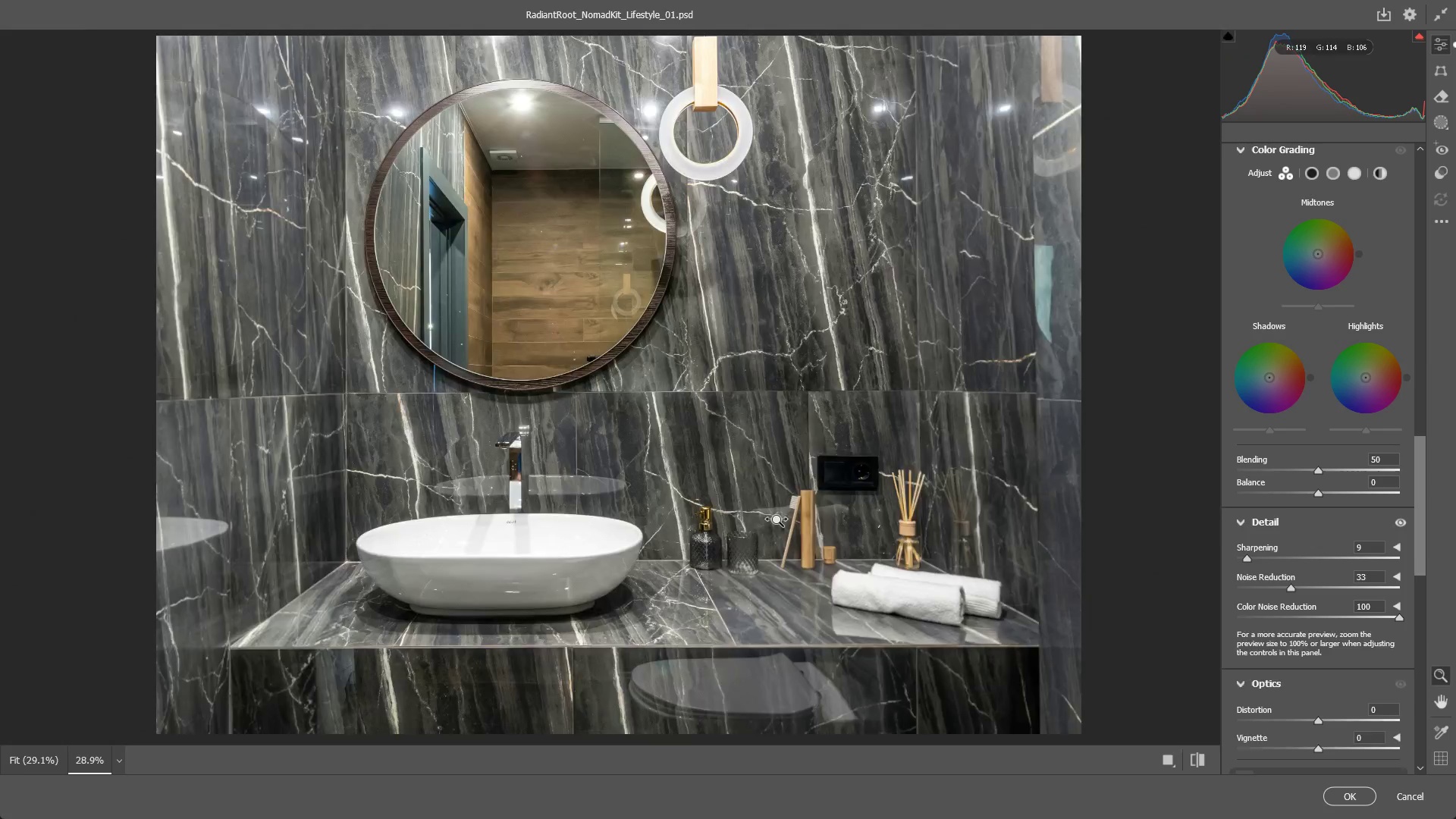 
hold_key(key=Space, duration=0.64)
 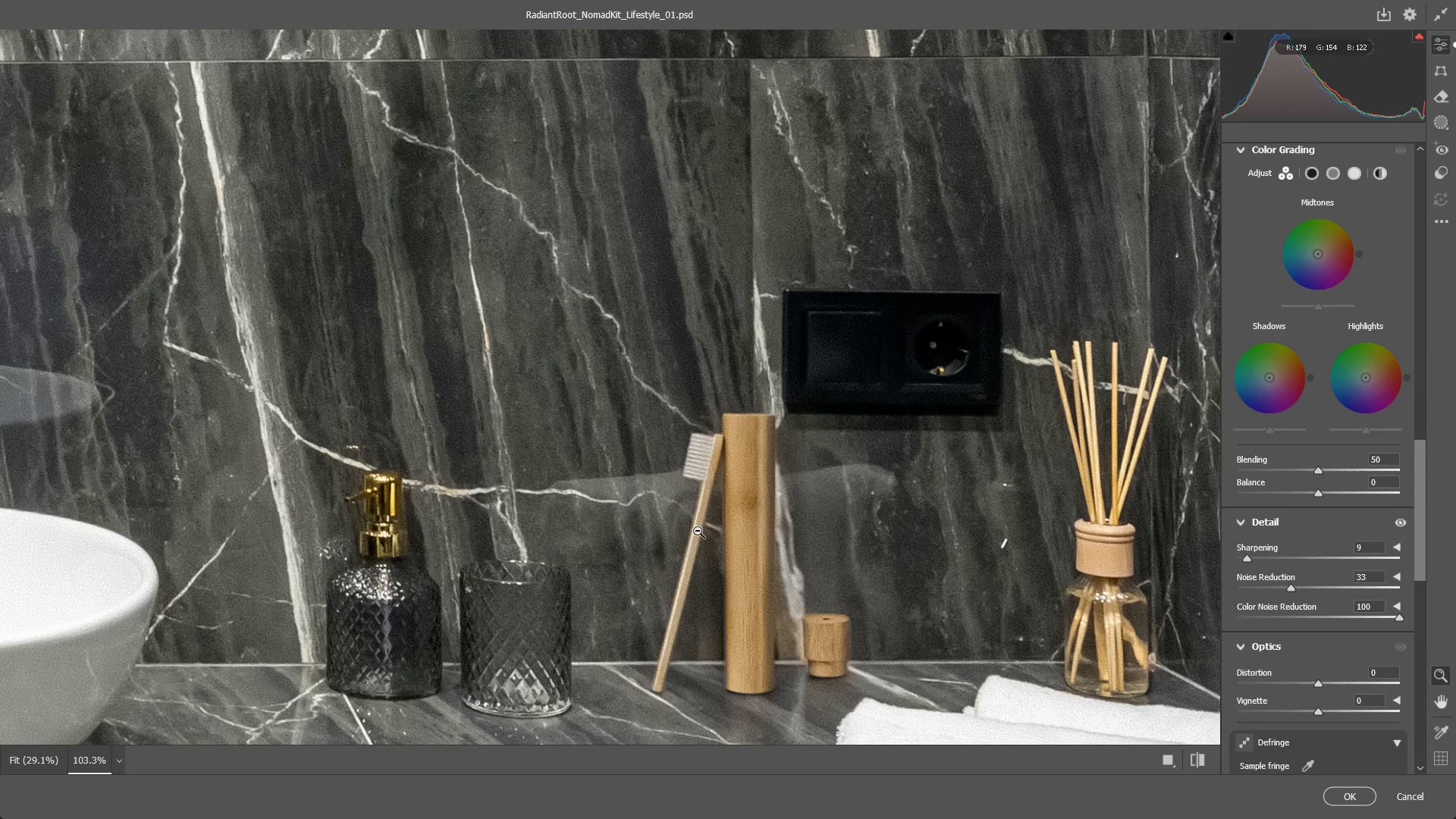 
left_click_drag(start_coordinate=[938, 560], to_coordinate=[679, 535])
 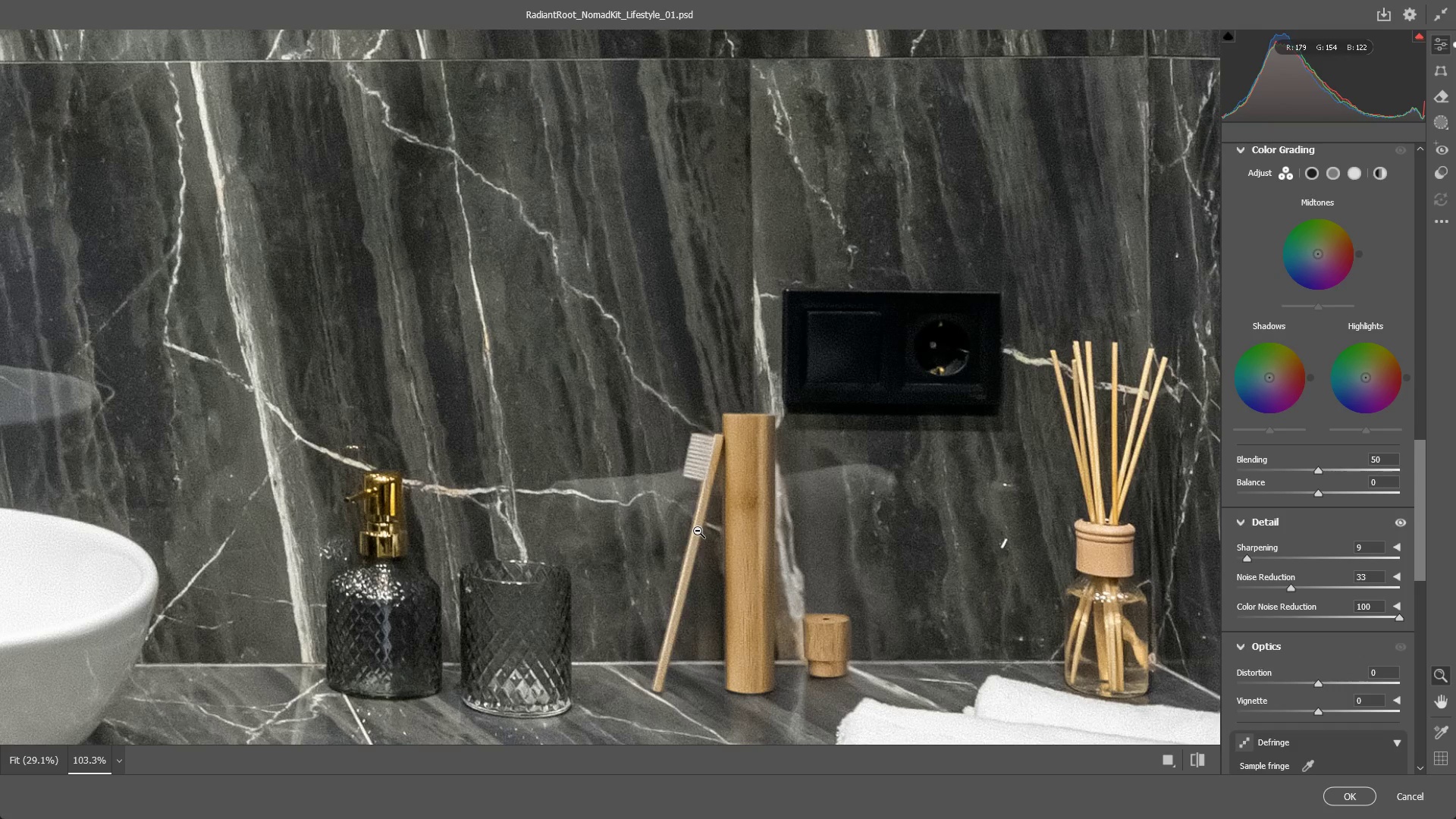 
wait(25.22)
 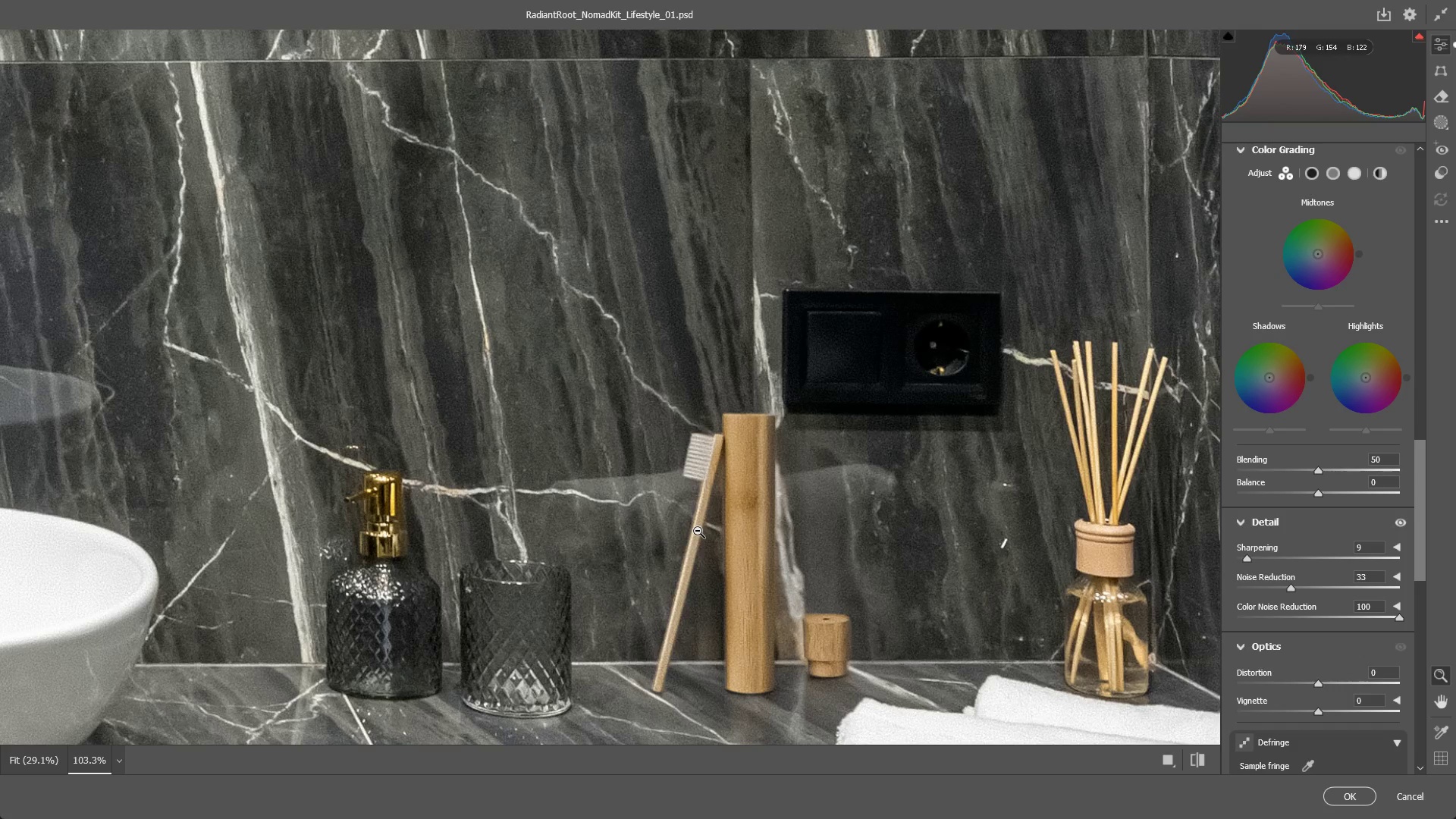 
left_click_drag(start_coordinate=[688, 515], to_coordinate=[786, 508])
 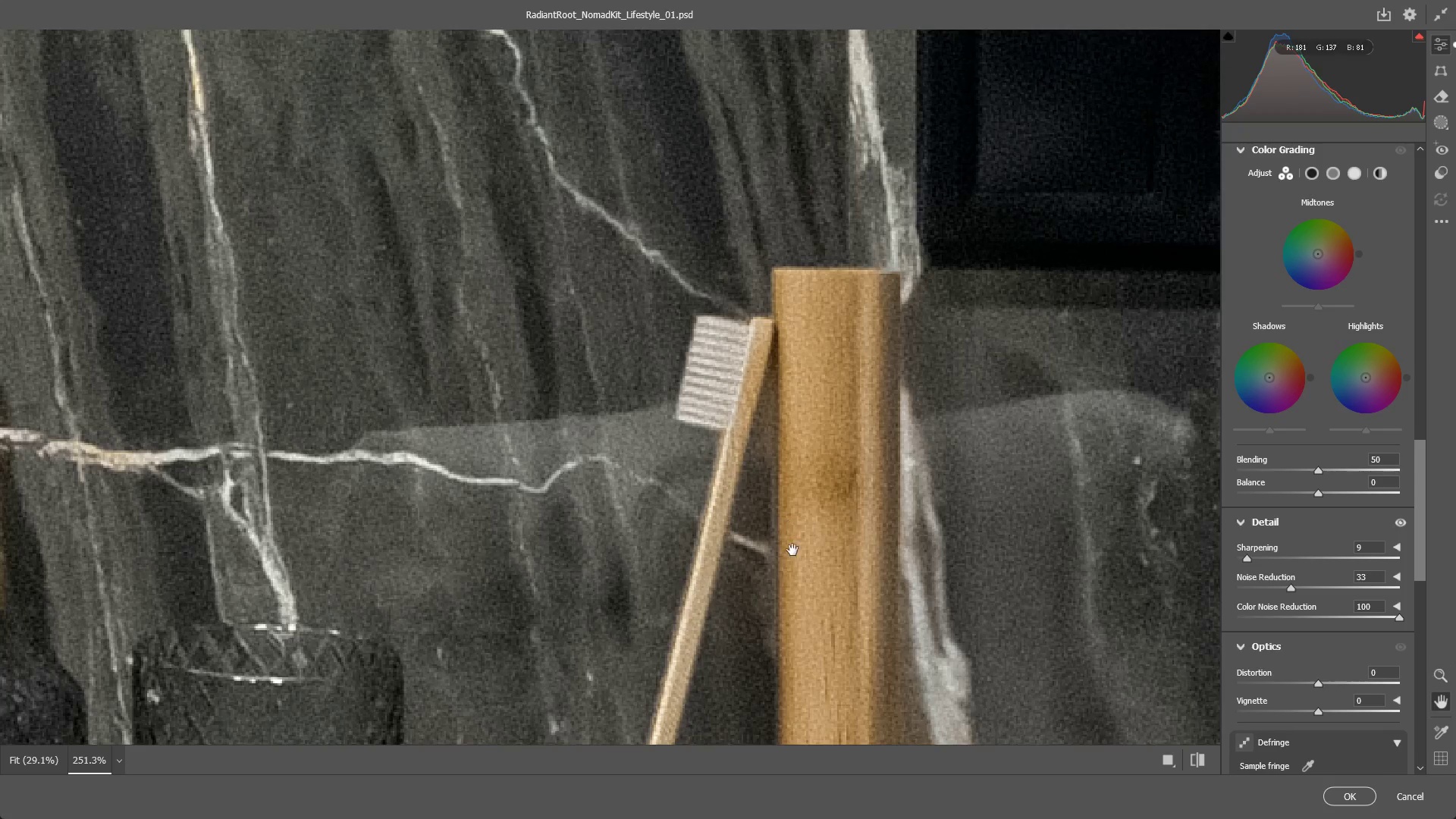 
hold_key(key=Space, duration=0.55)
 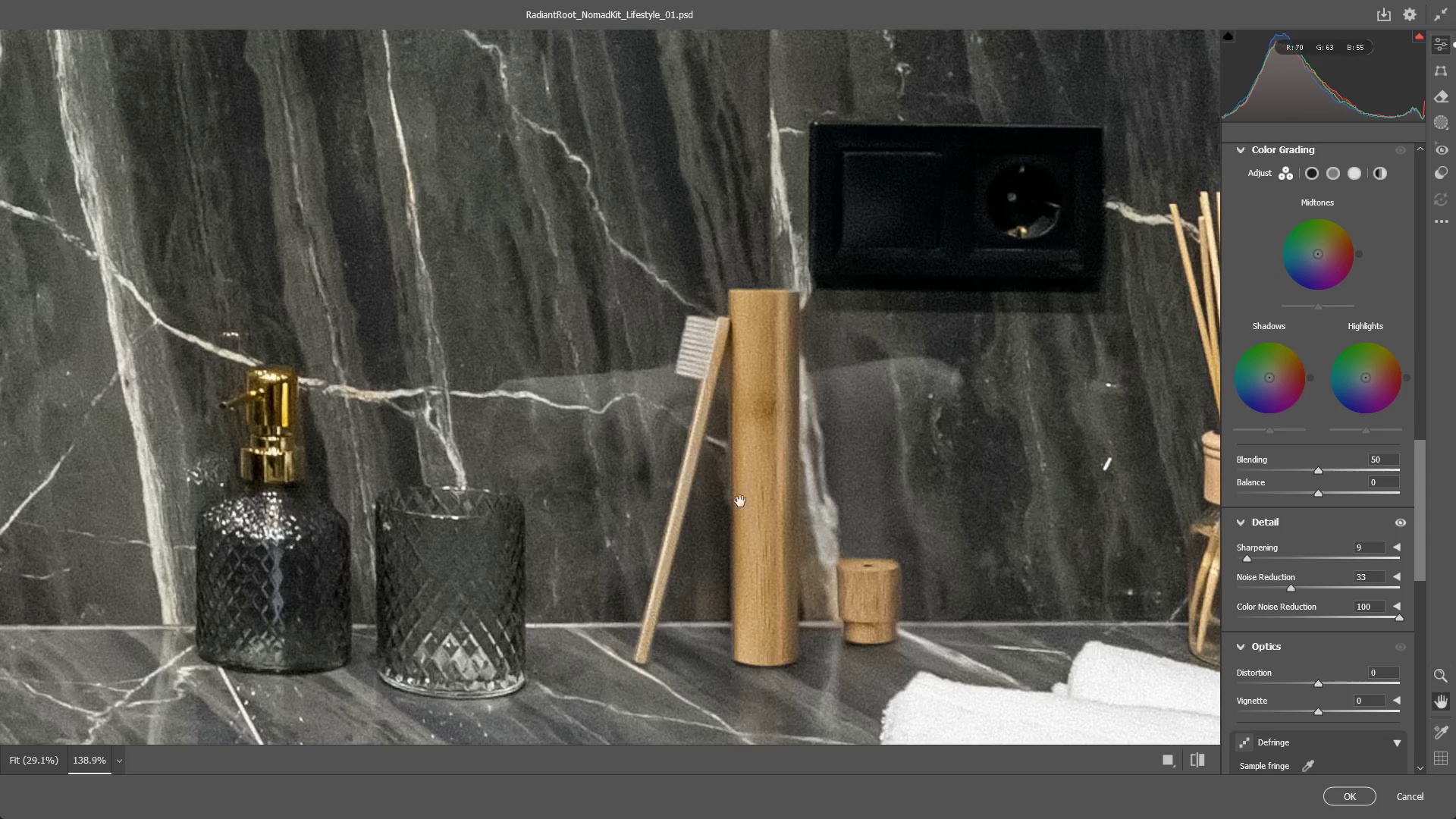 
left_click_drag(start_coordinate=[792, 551], to_coordinate=[717, 434])
 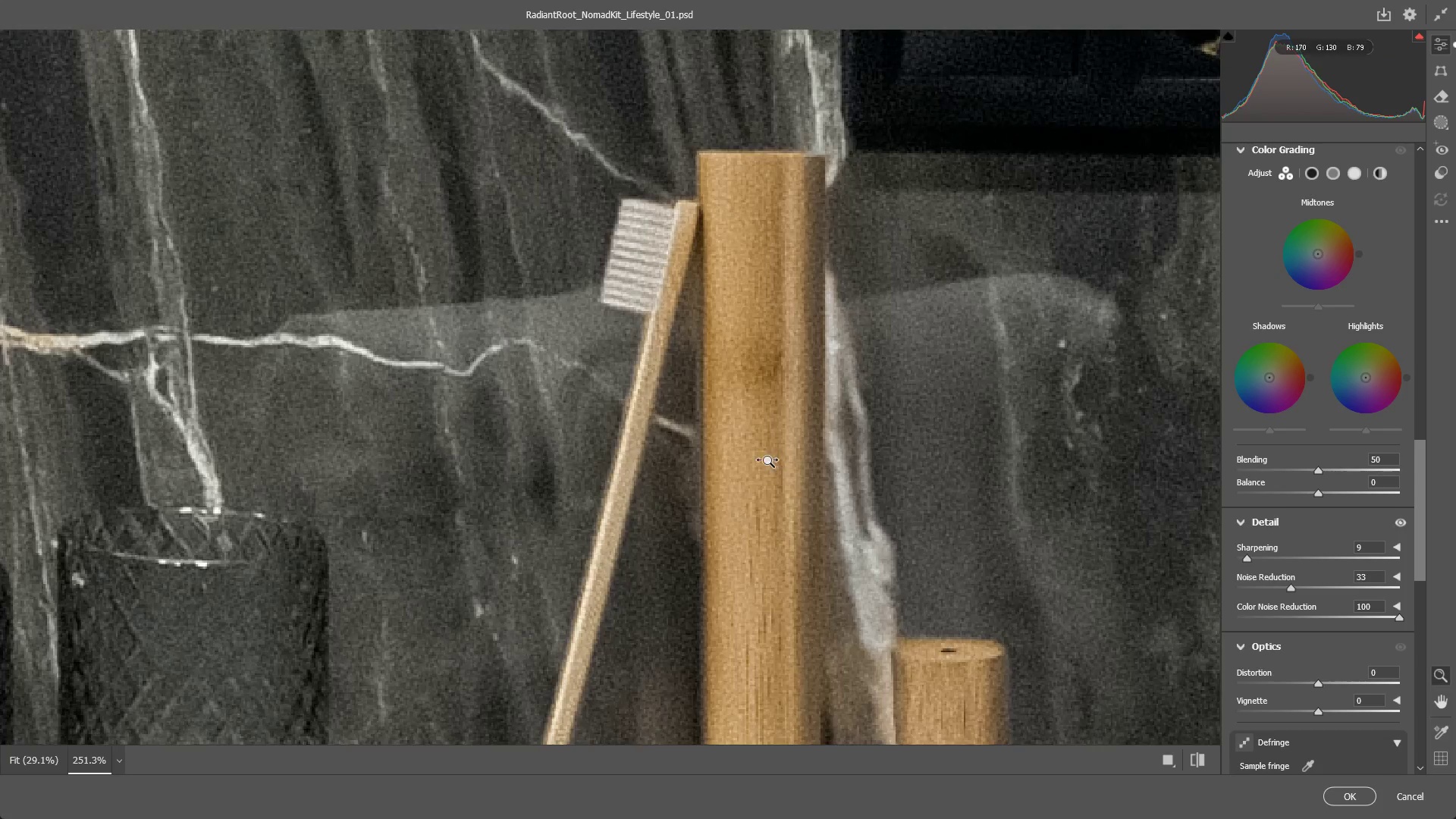 
left_click_drag(start_coordinate=[770, 461], to_coordinate=[704, 458])
 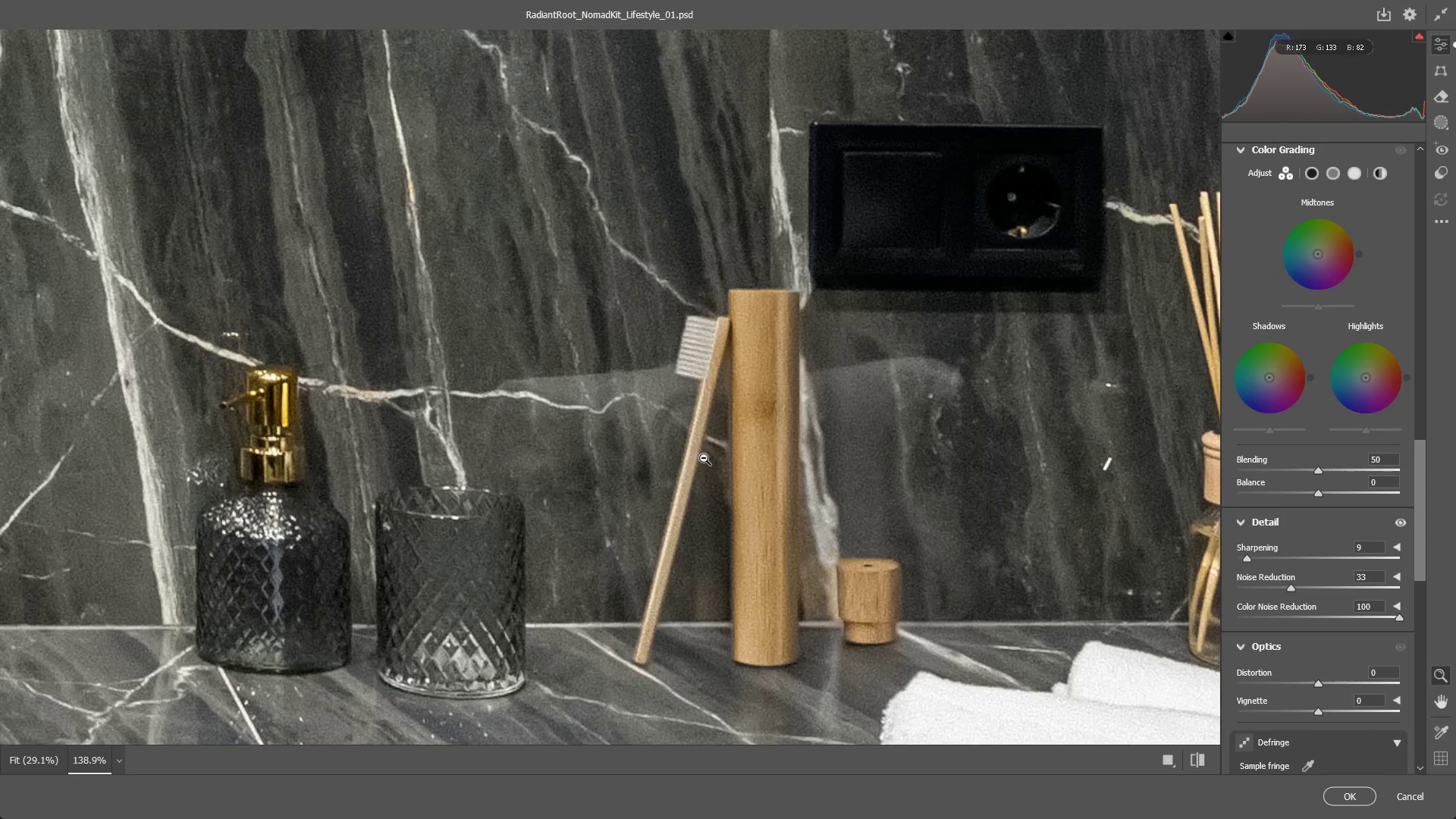 
hold_key(key=Space, duration=0.53)
 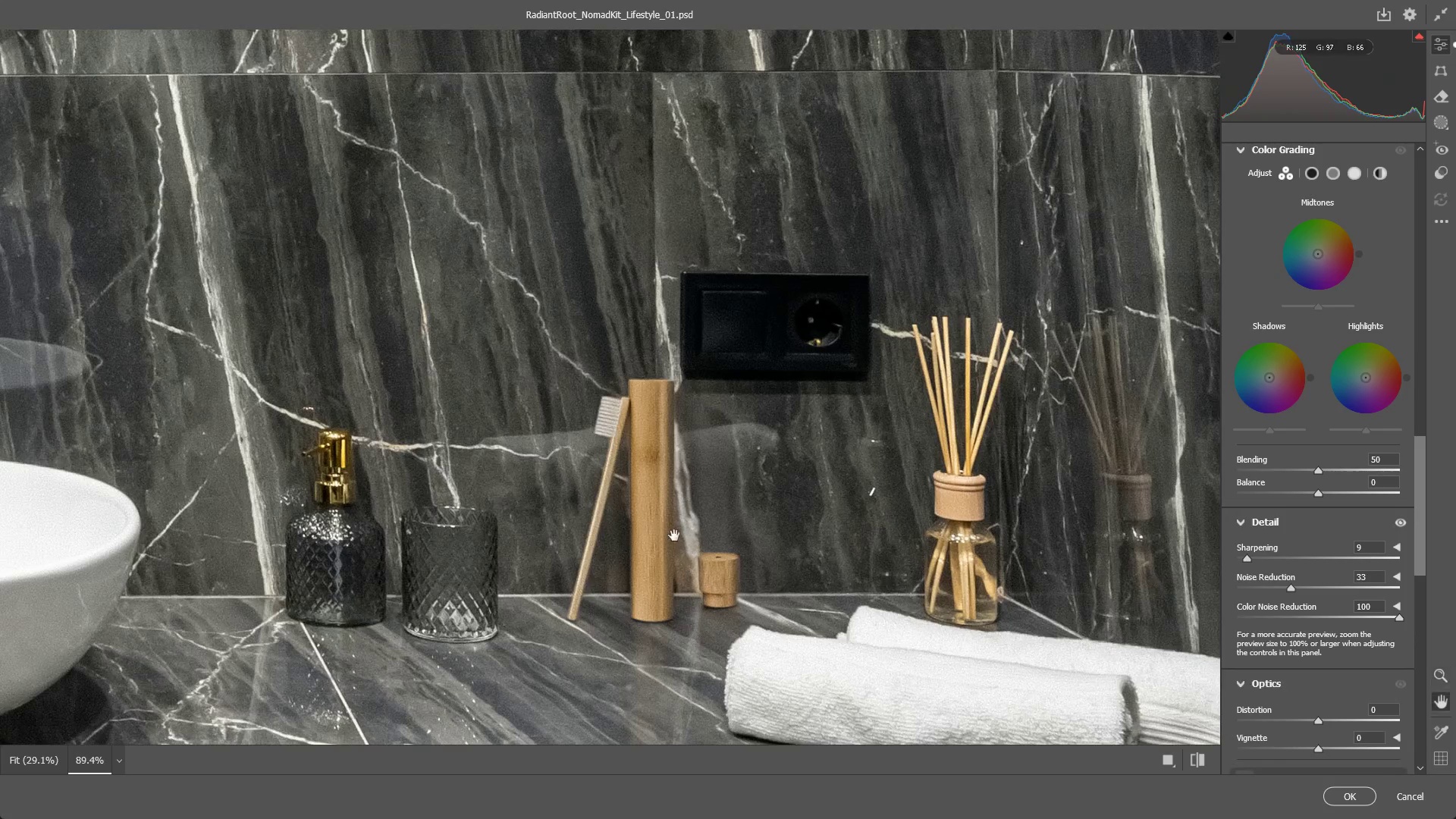 
left_click_drag(start_coordinate=[754, 510], to_coordinate=[626, 522])
 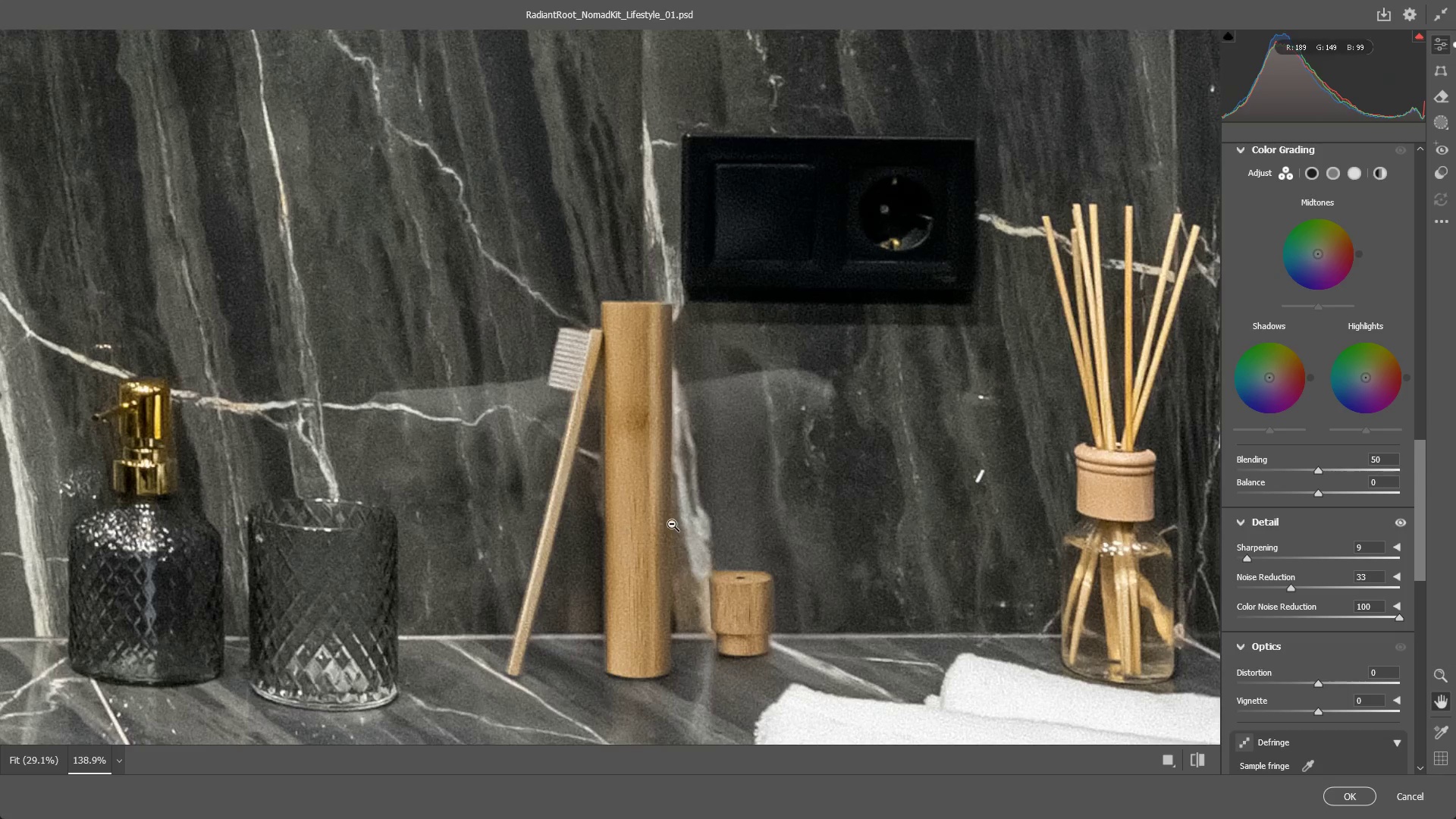 
left_click_drag(start_coordinate=[678, 522], to_coordinate=[629, 529])
 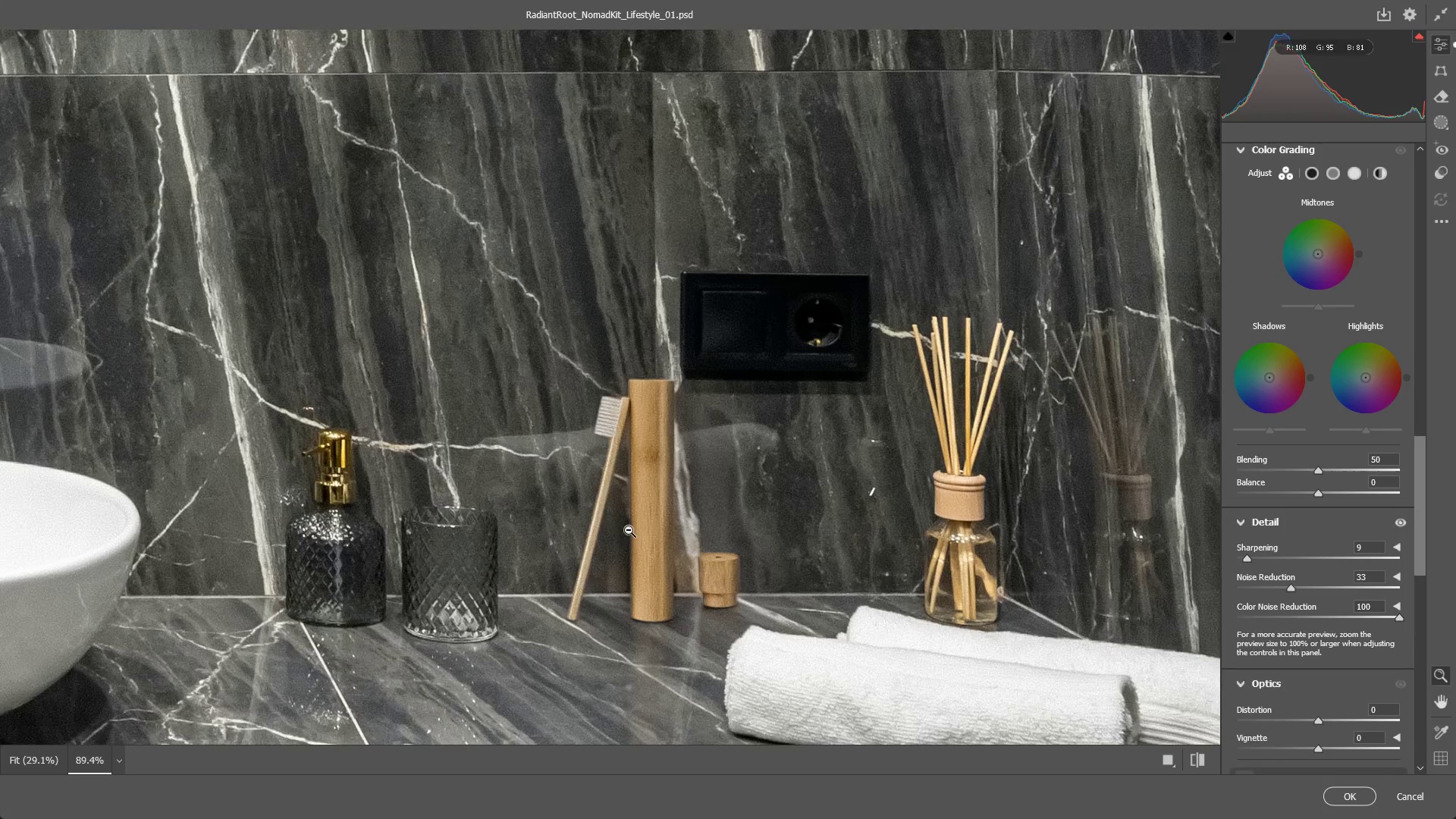 
hold_key(key=Space, duration=0.67)
 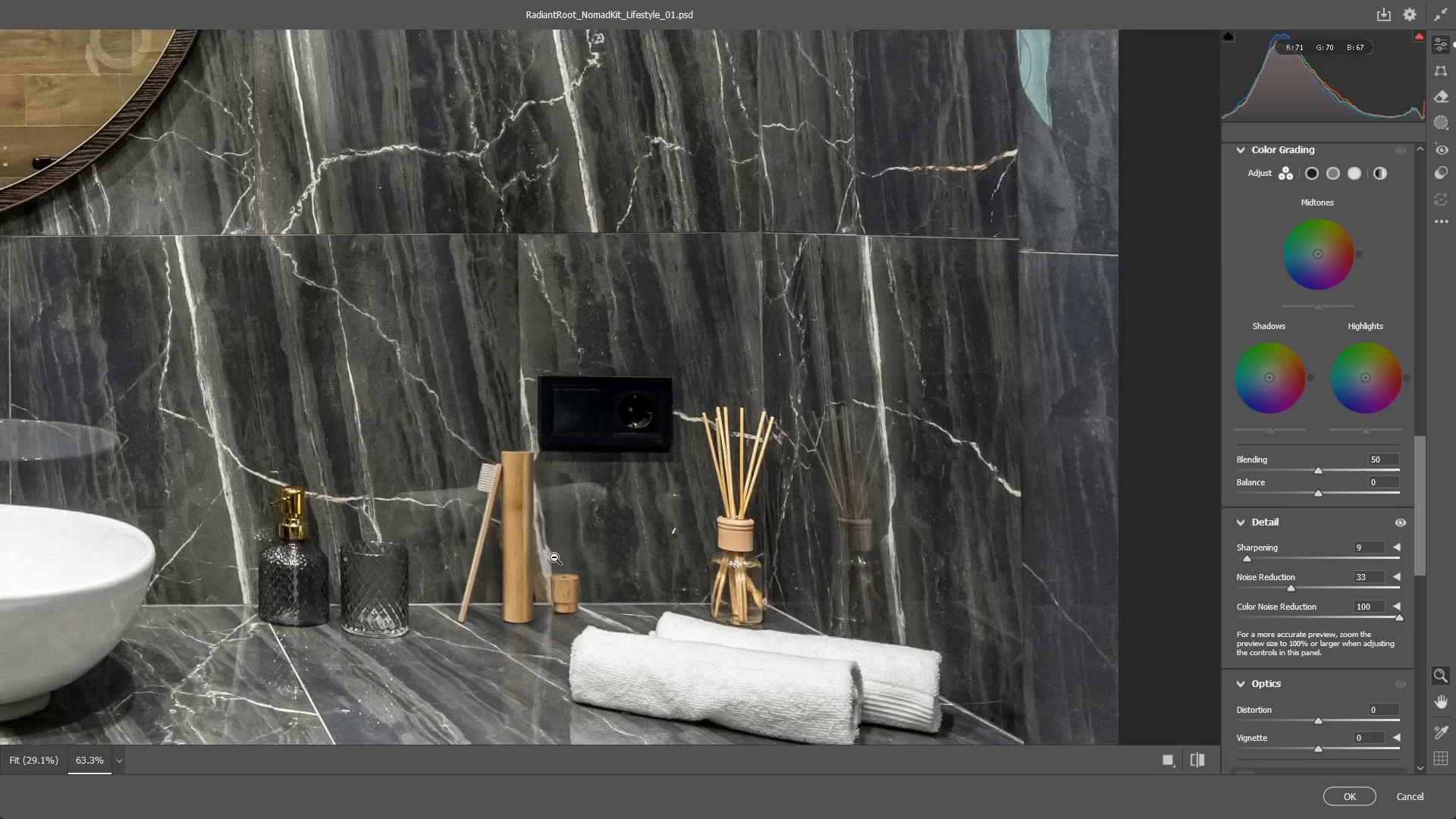 
left_click_drag(start_coordinate=[674, 535], to_coordinate=[510, 565])
 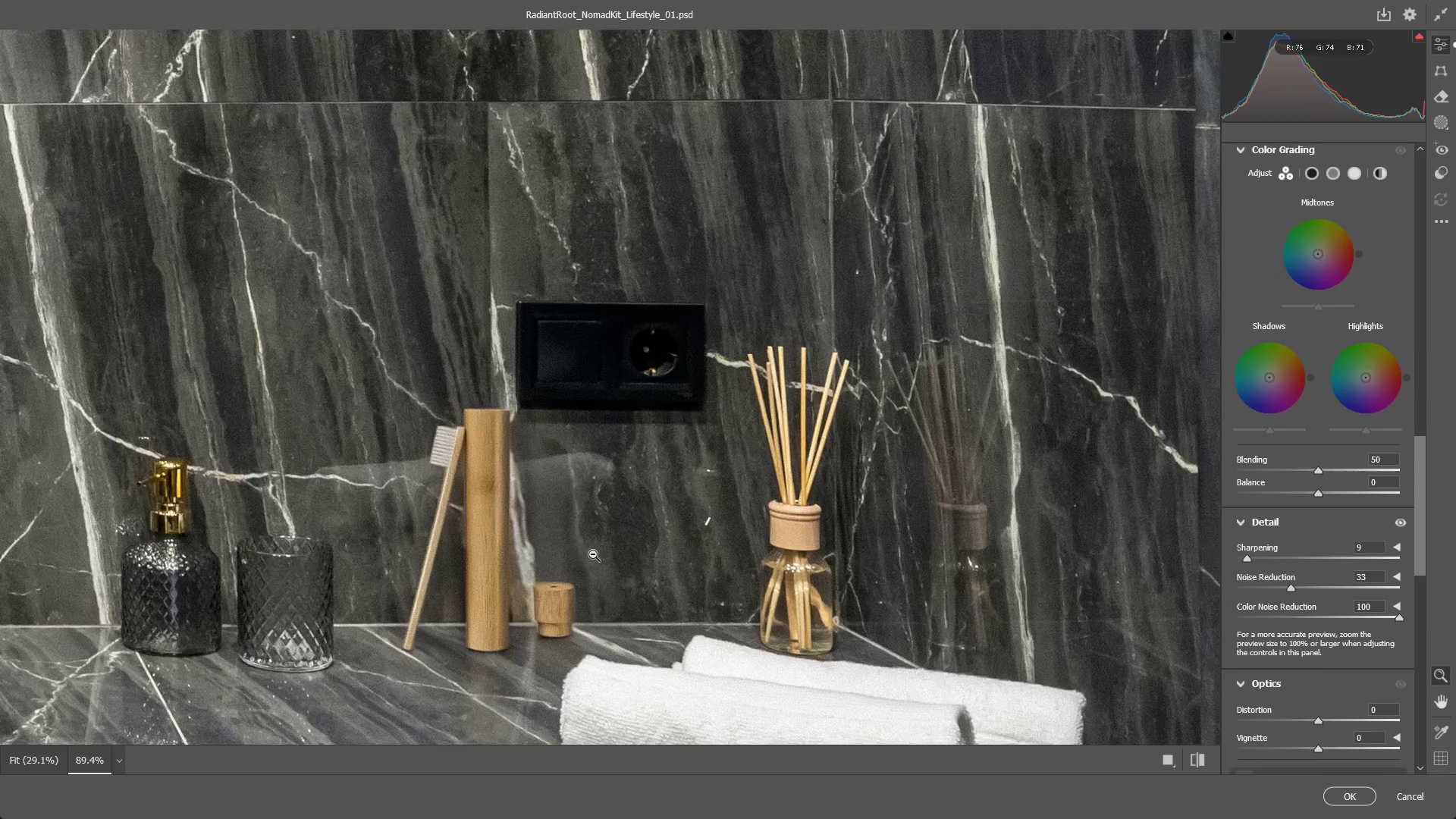 
left_click_drag(start_coordinate=[593, 554], to_coordinate=[554, 557])
 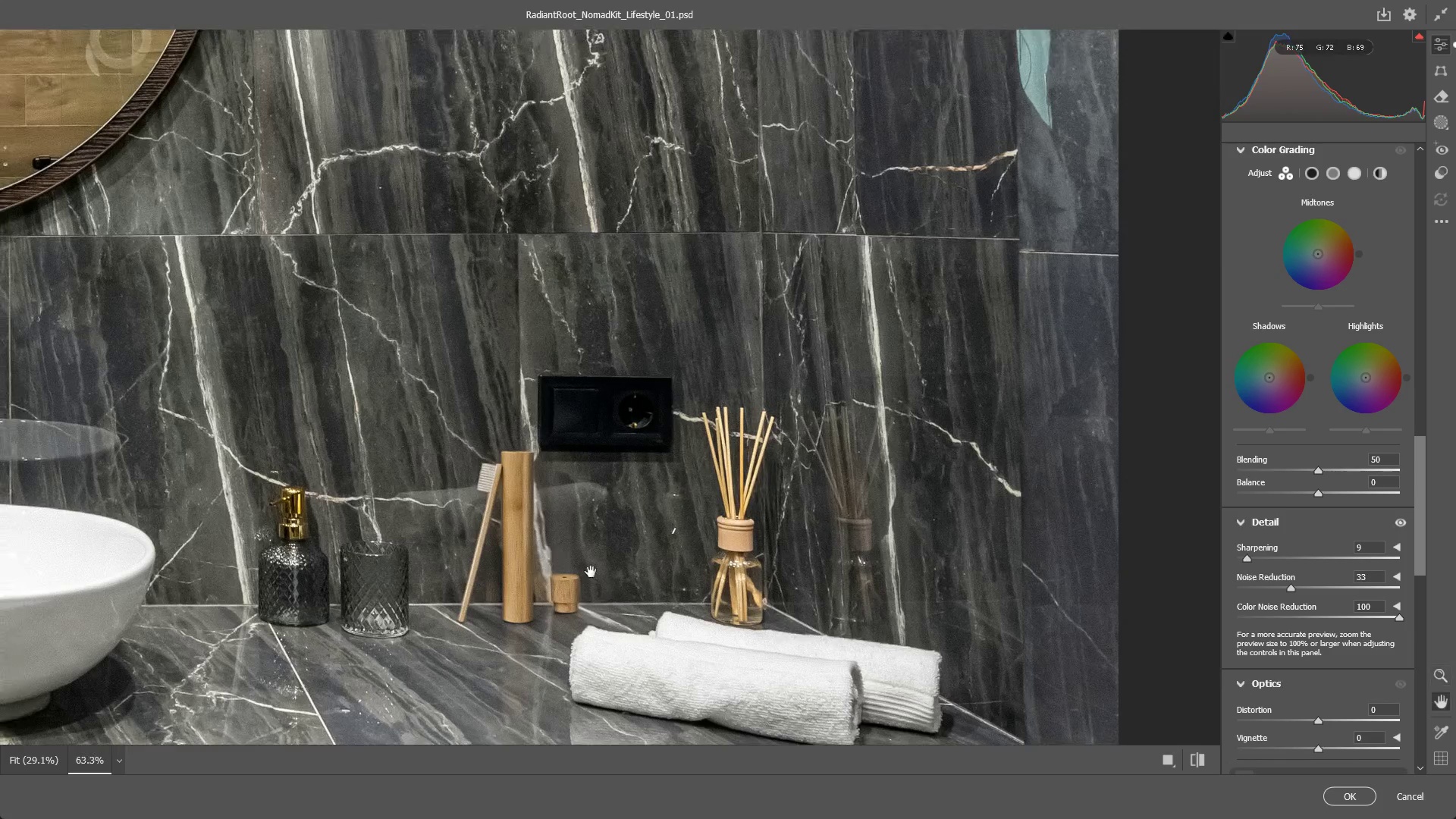 
hold_key(key=Space, duration=0.62)
 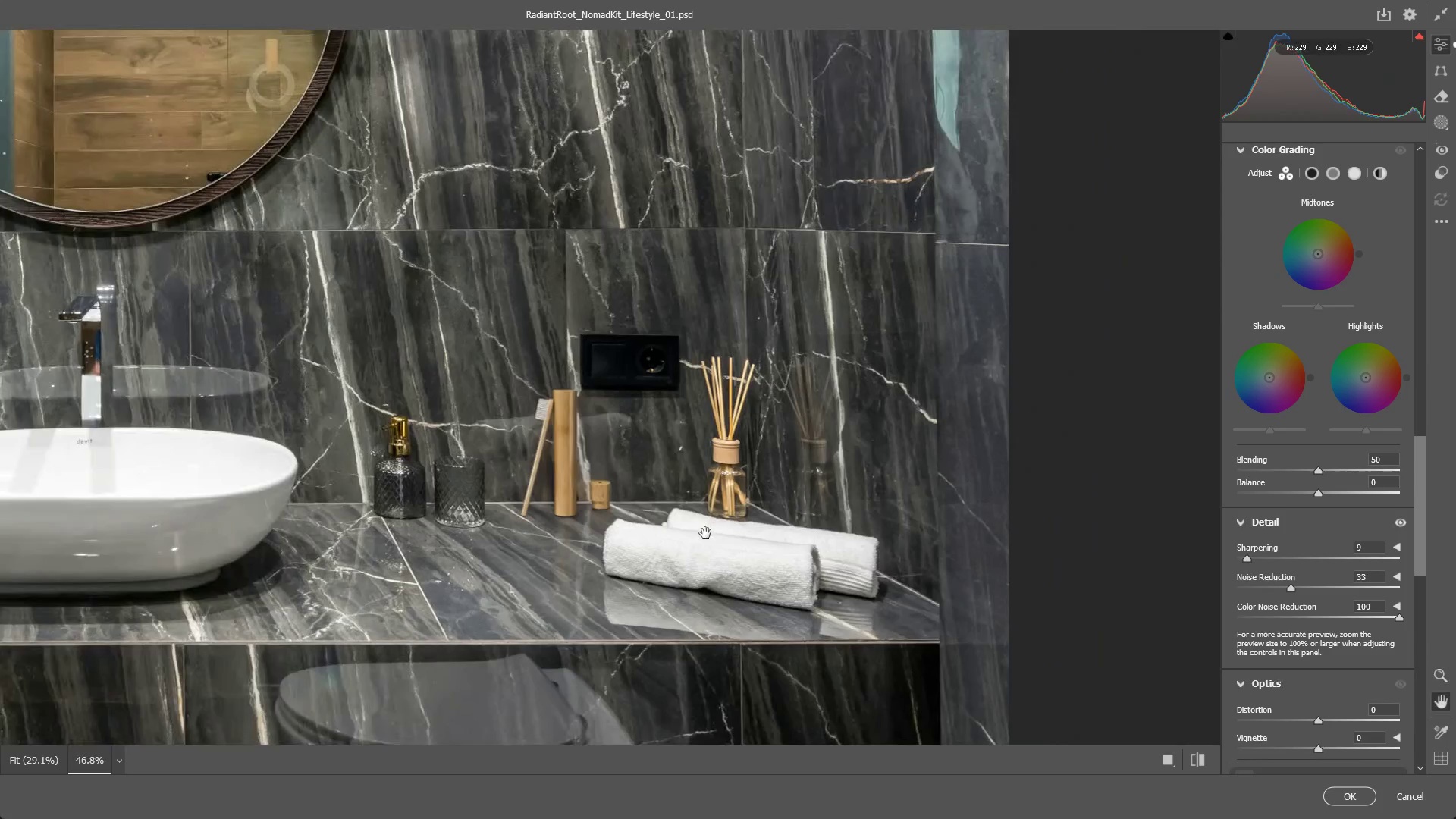 
left_click_drag(start_coordinate=[648, 592], to_coordinate=[636, 491])
 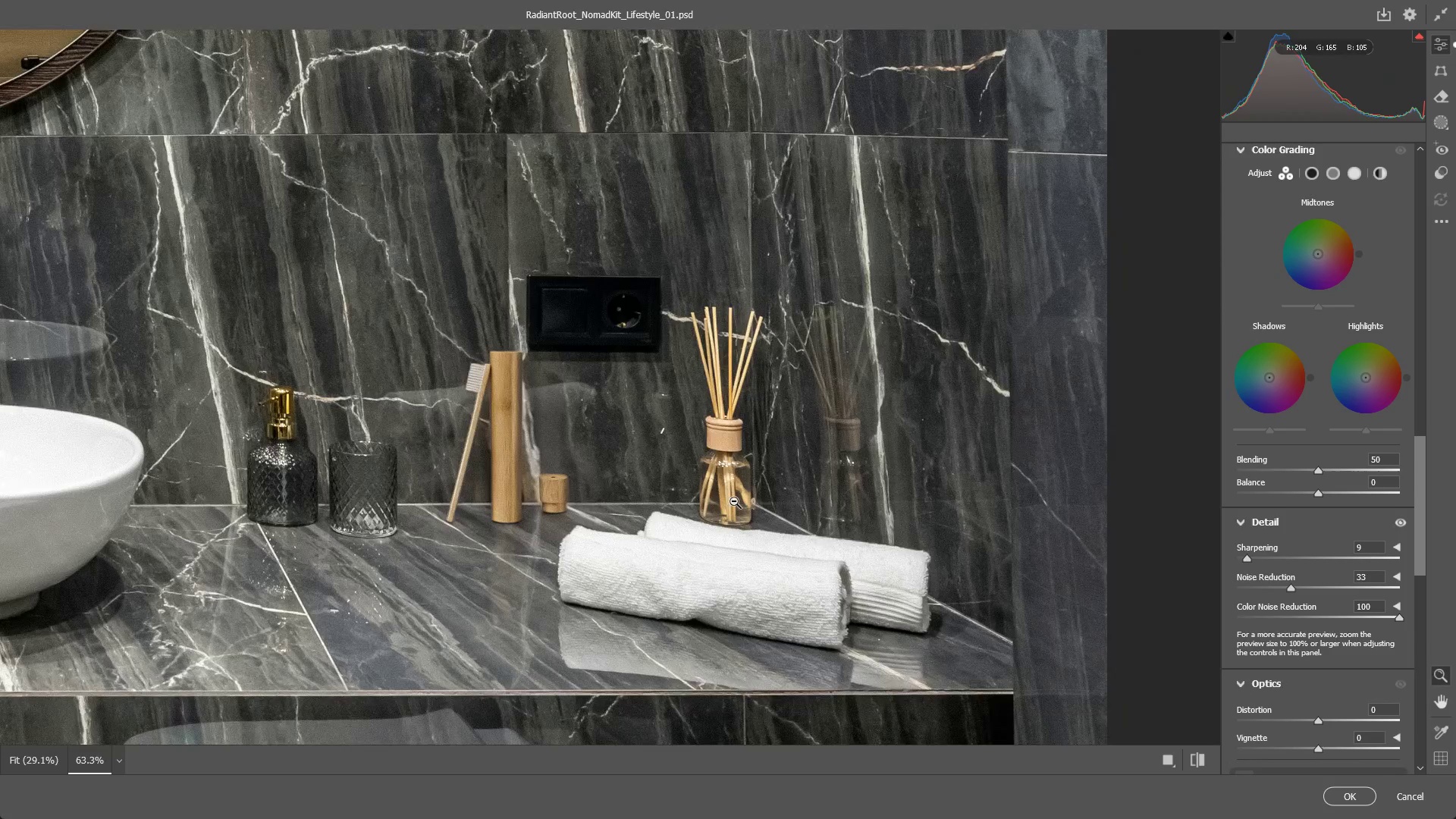 
left_click_drag(start_coordinate=[734, 501], to_coordinate=[700, 502])
 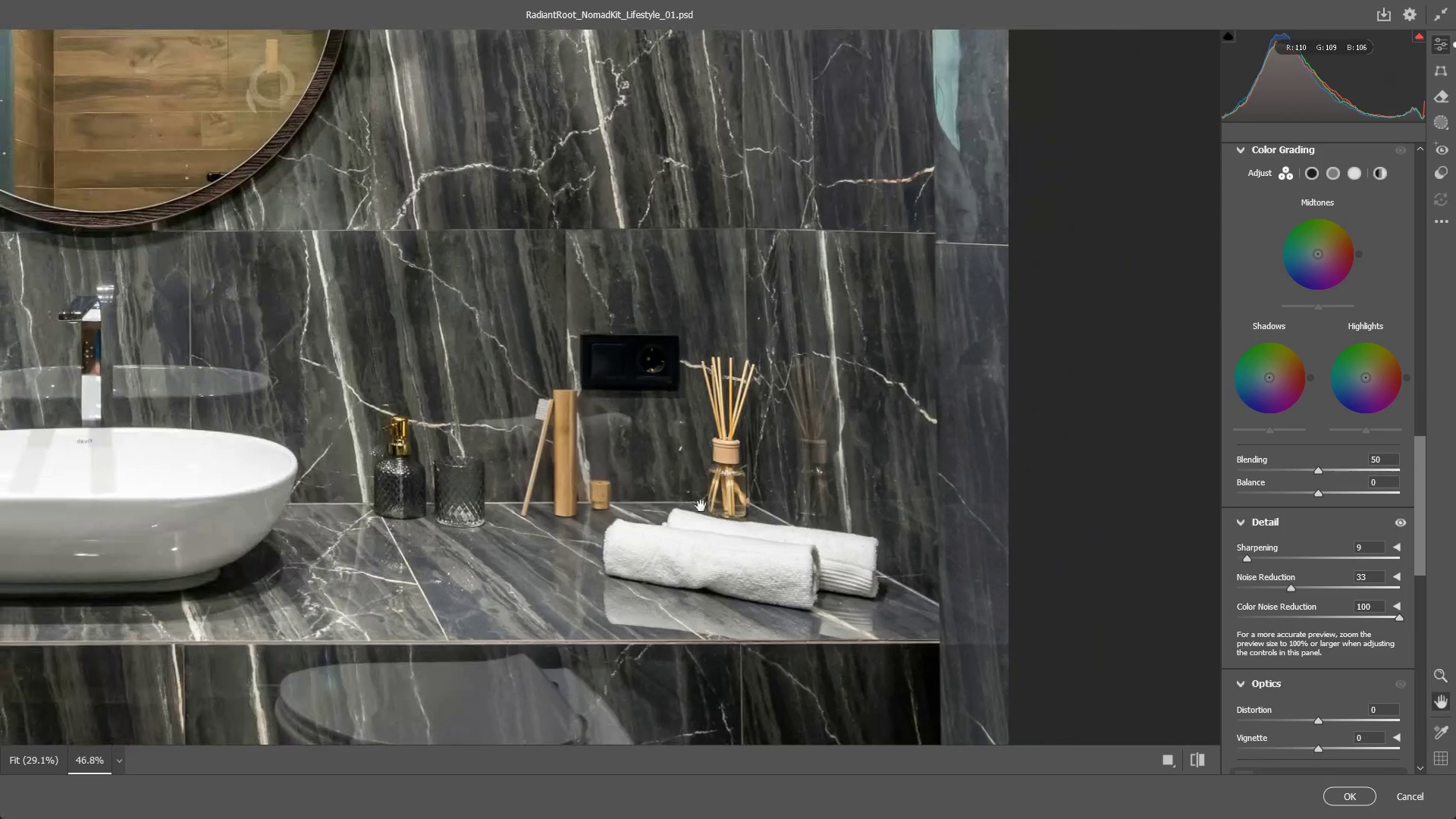 
hold_key(key=Space, duration=0.61)
 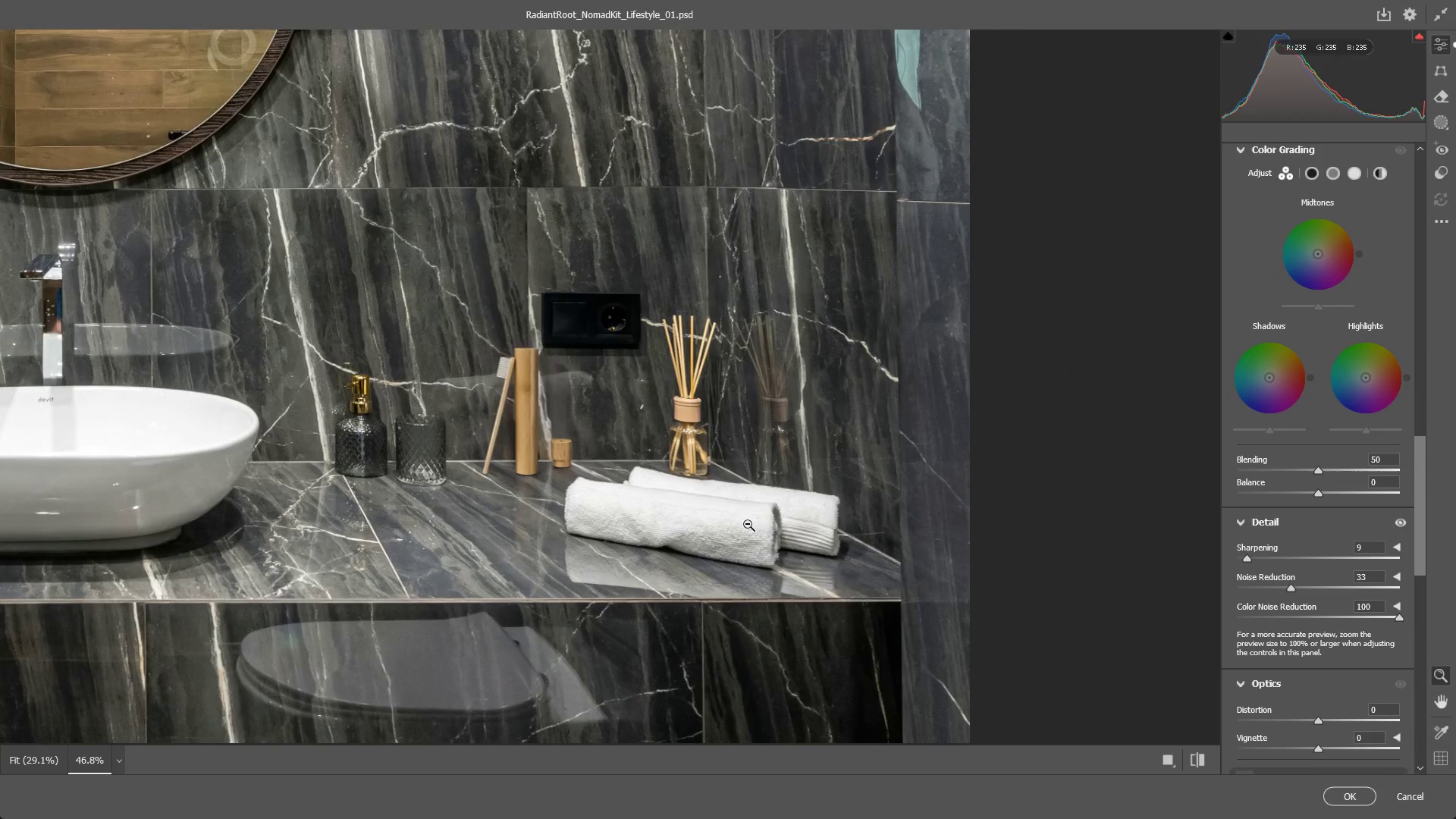 
left_click_drag(start_coordinate=[705, 533], to_coordinate=[667, 491])
 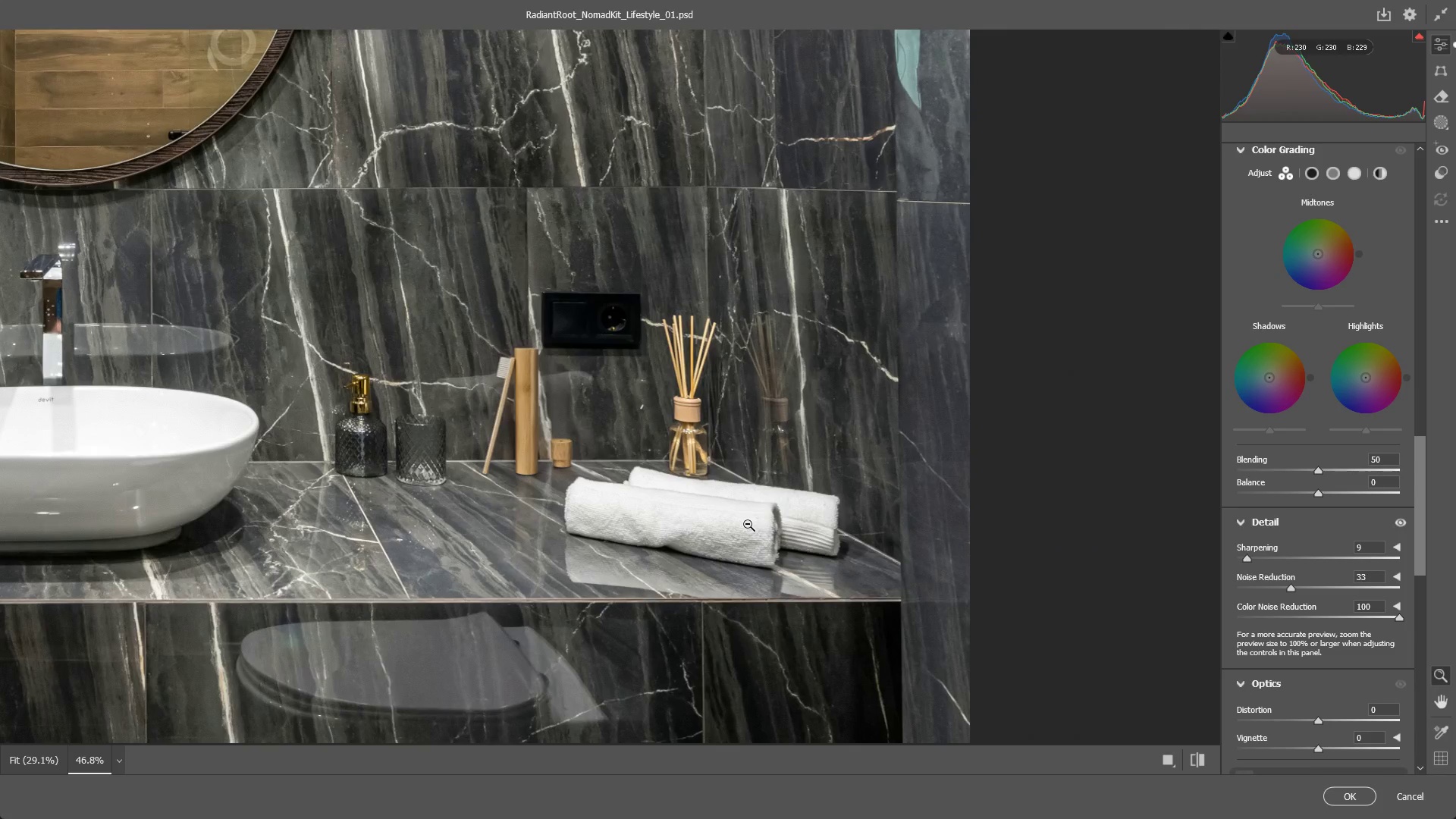 
wait(5.3)
 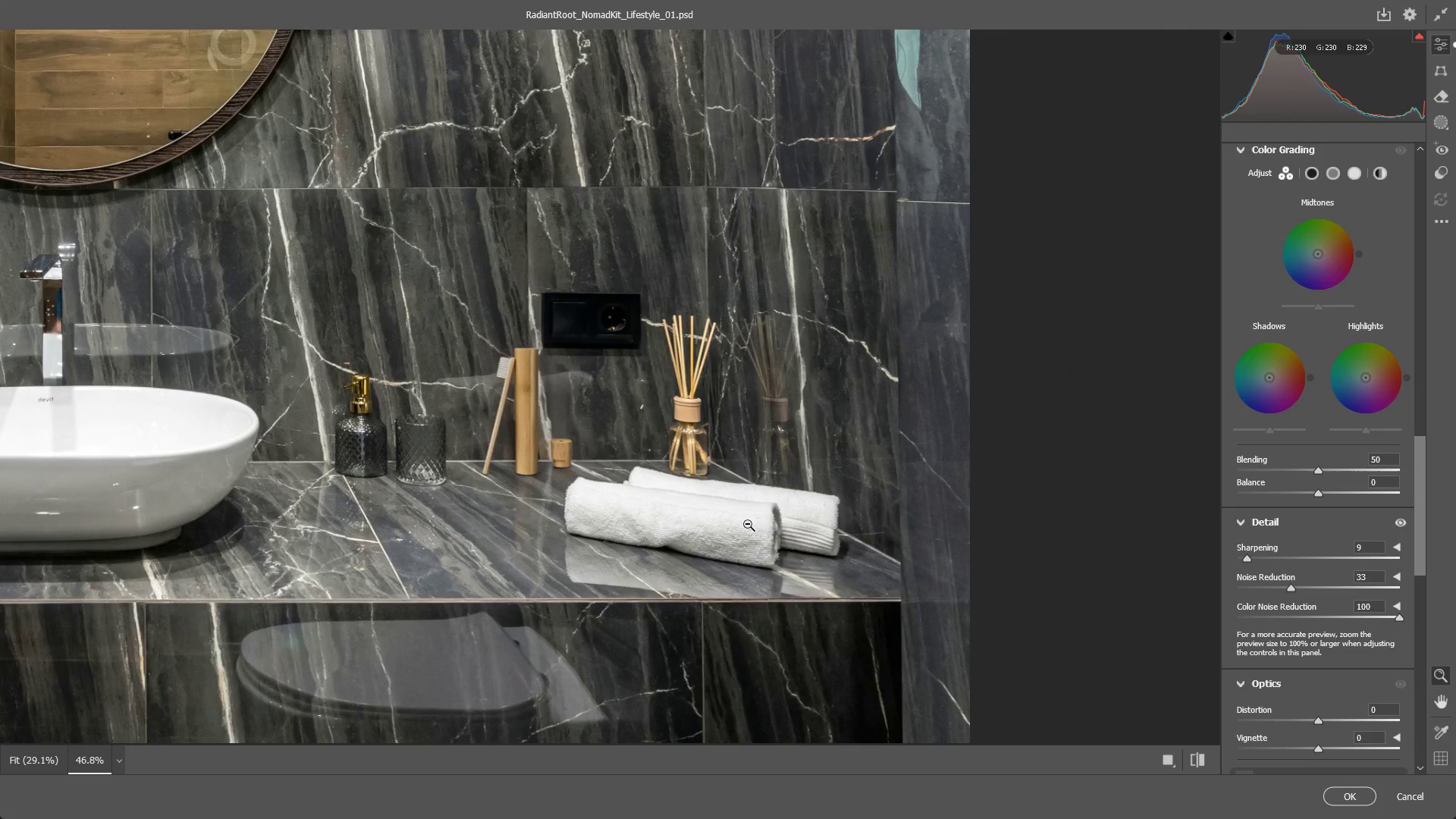 
left_click_drag(start_coordinate=[500, 436], to_coordinate=[642, 431])
 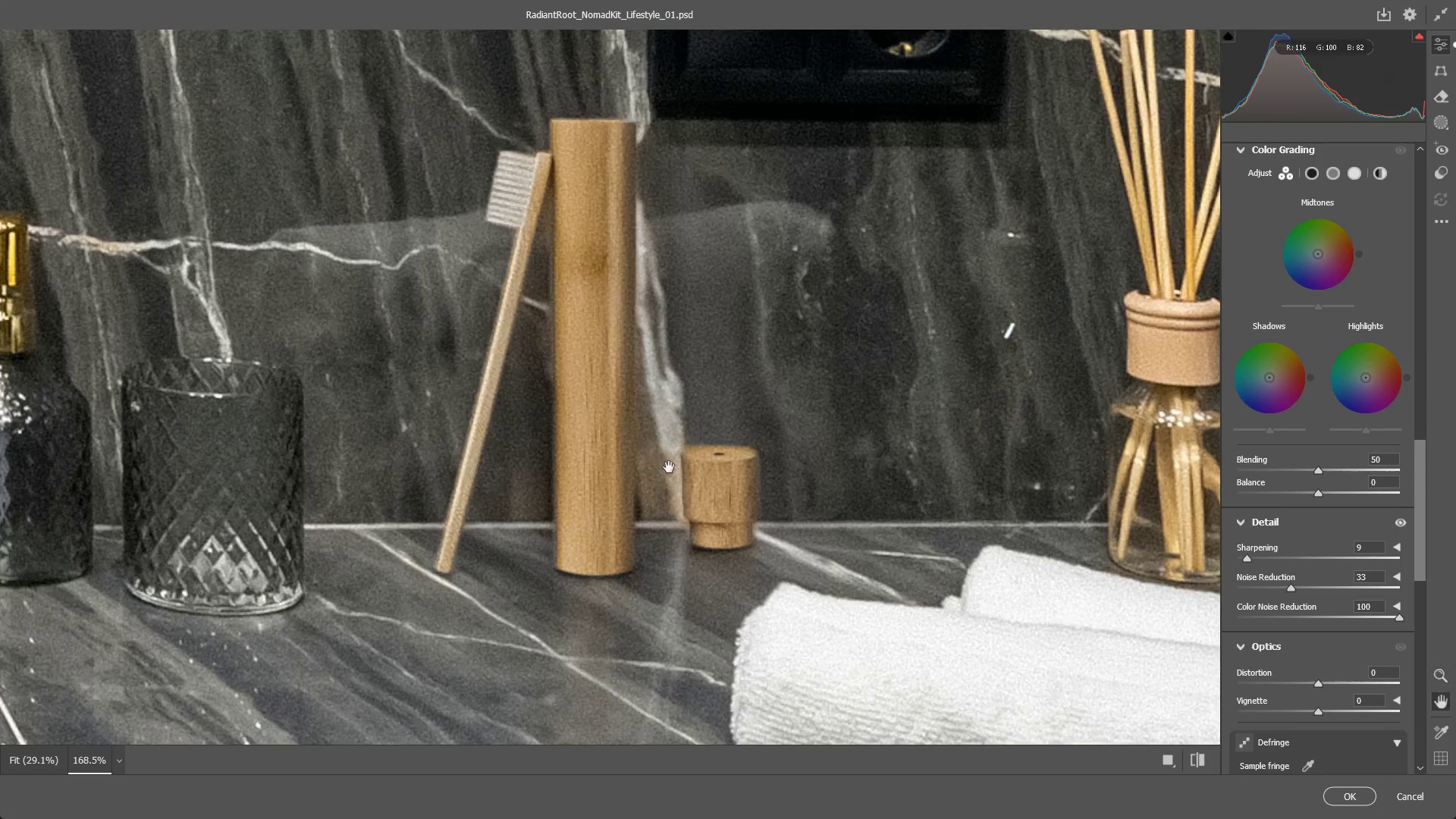 
hold_key(key=Space, duration=0.38)
 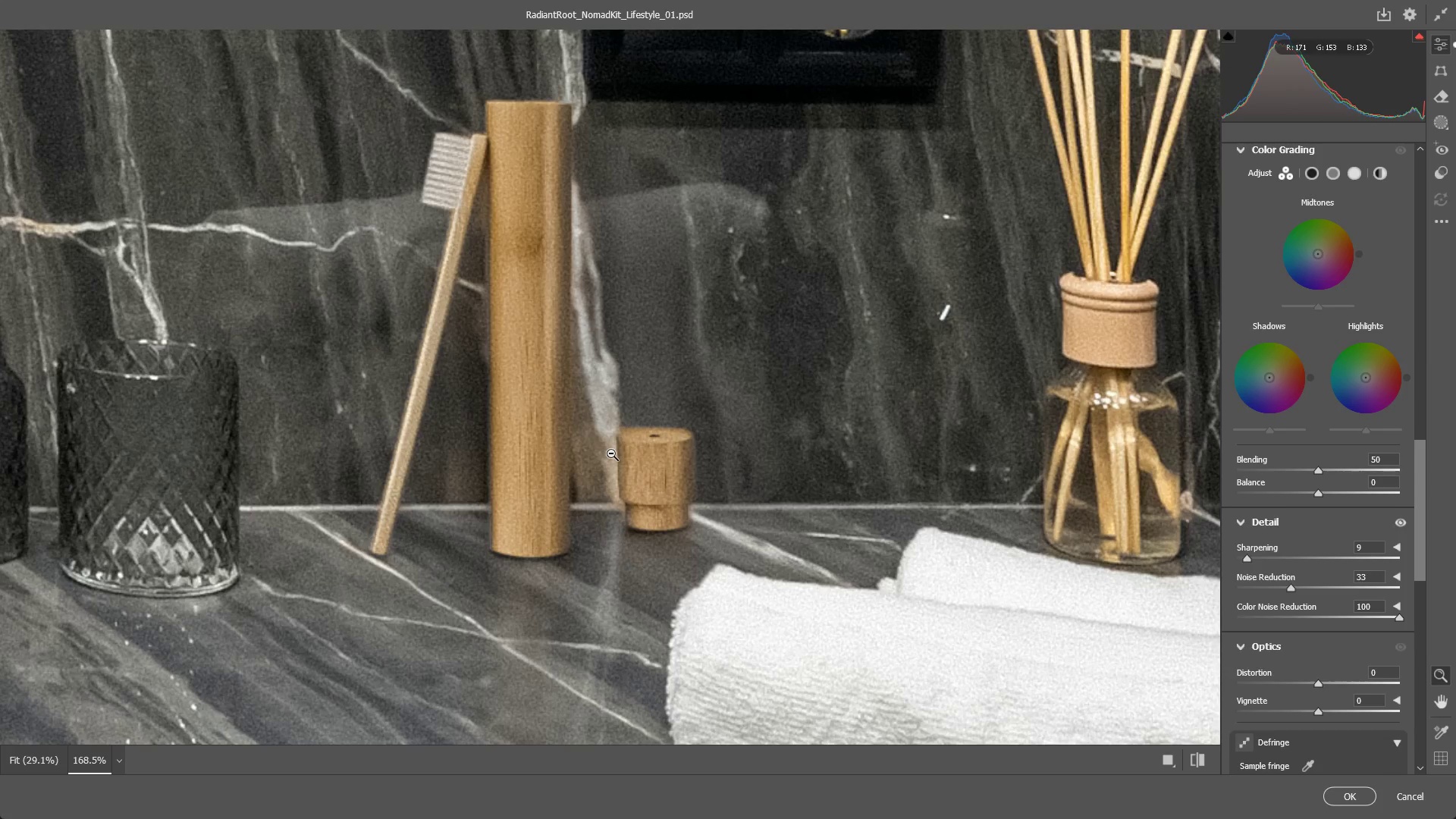 
left_click_drag(start_coordinate=[679, 474], to_coordinate=[614, 456])
 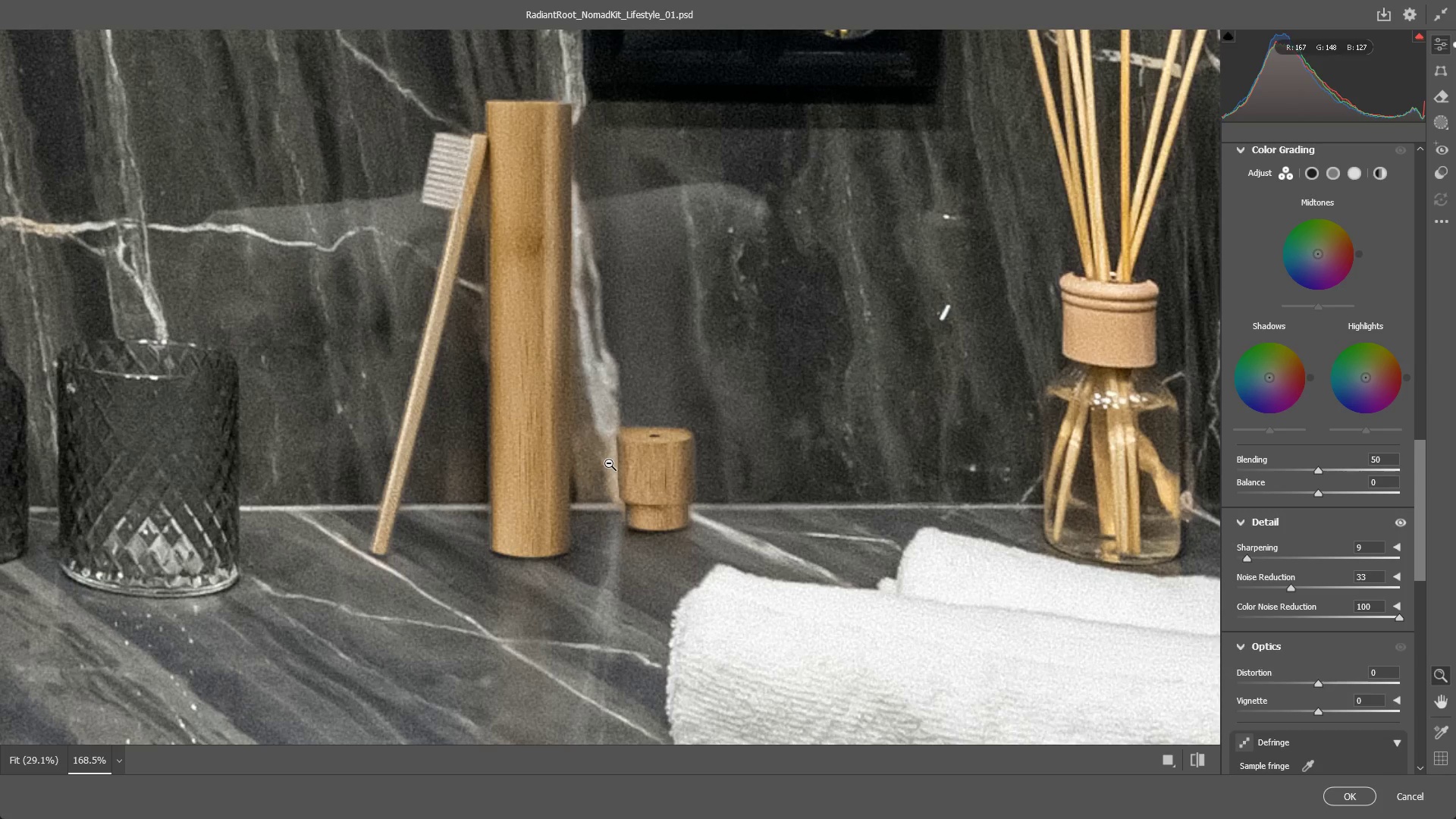 
wait(13.17)
 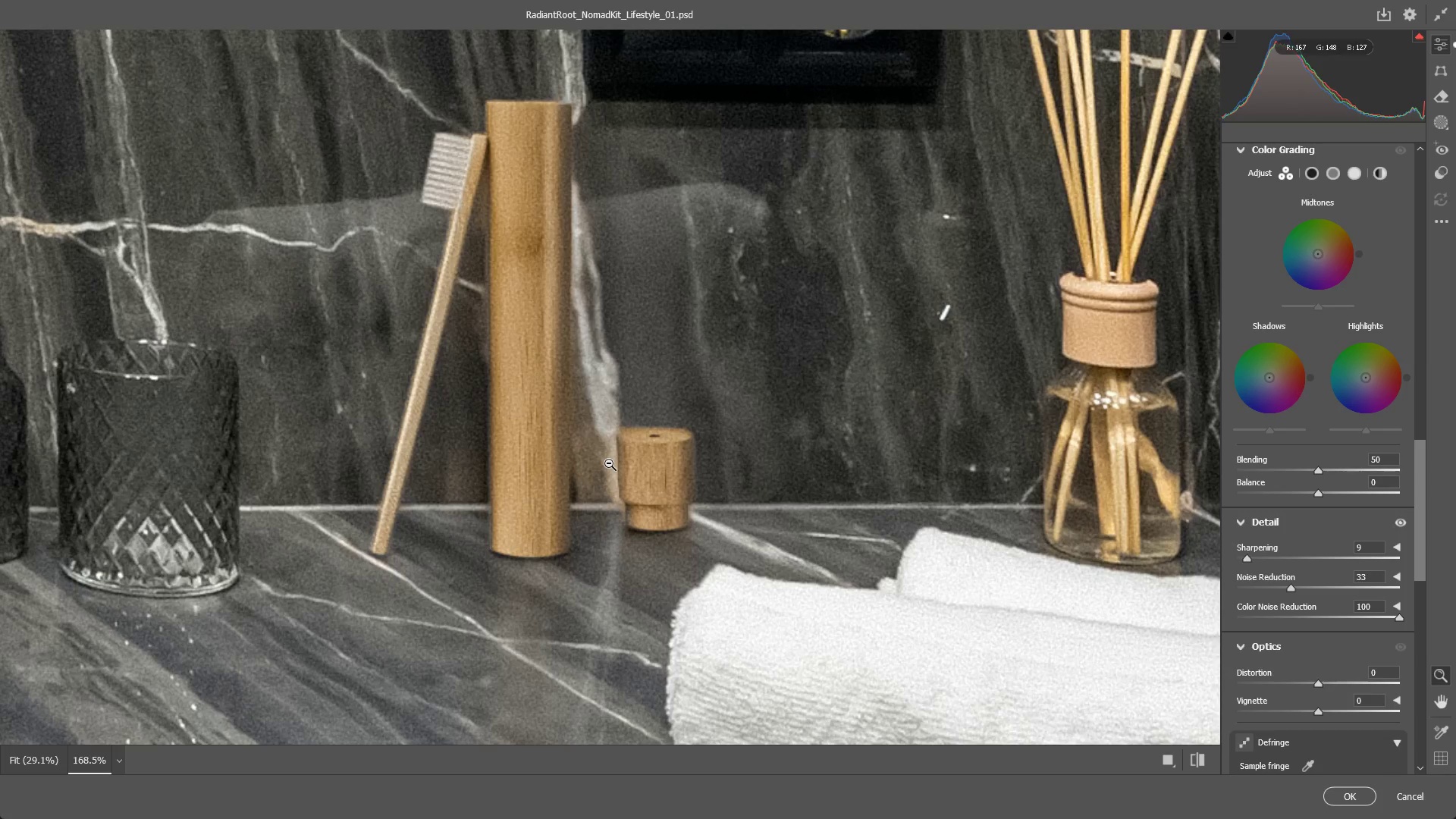 
left_click_drag(start_coordinate=[644, 444], to_coordinate=[597, 438])
 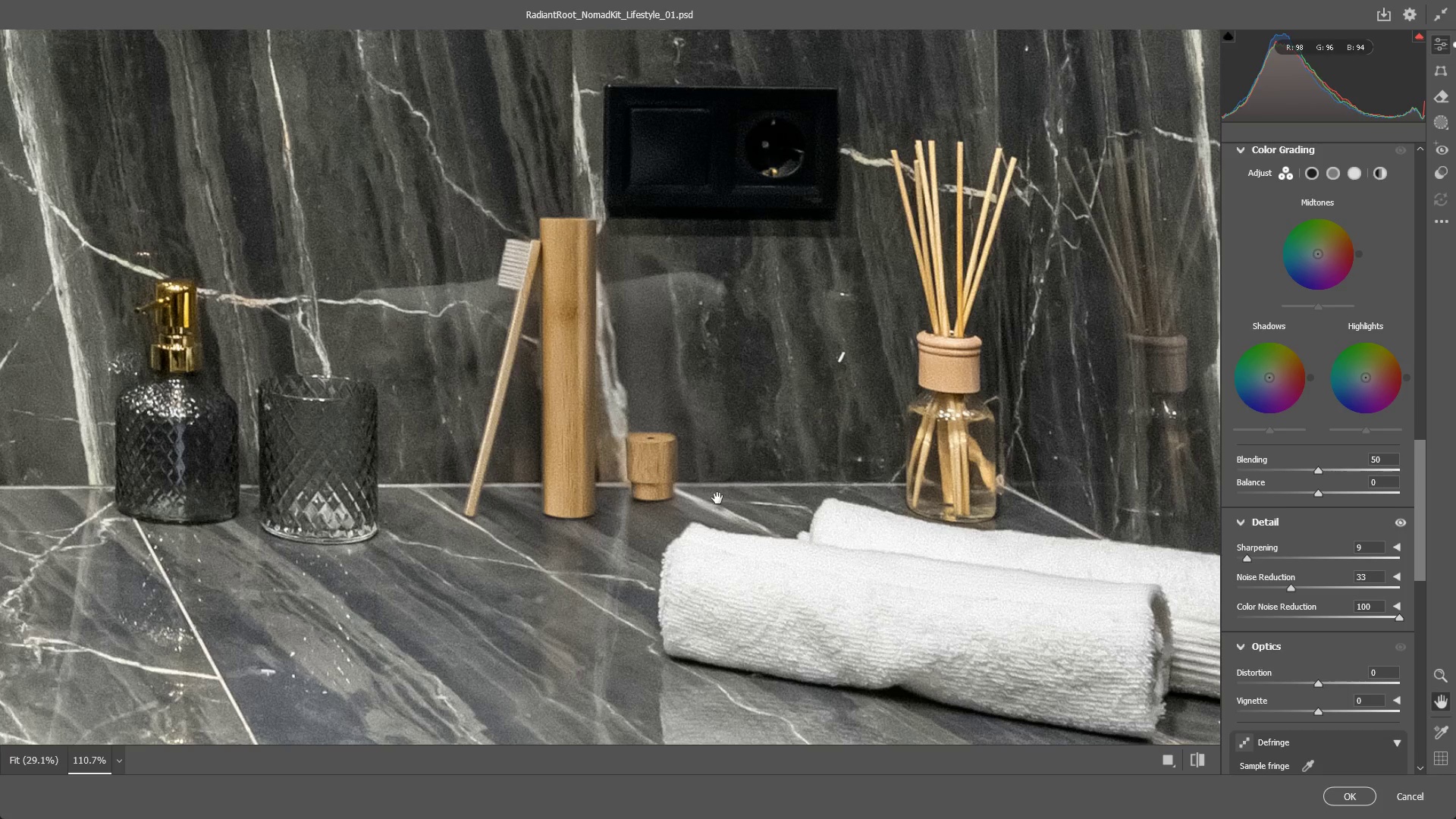 
hold_key(key=Space, duration=0.48)
 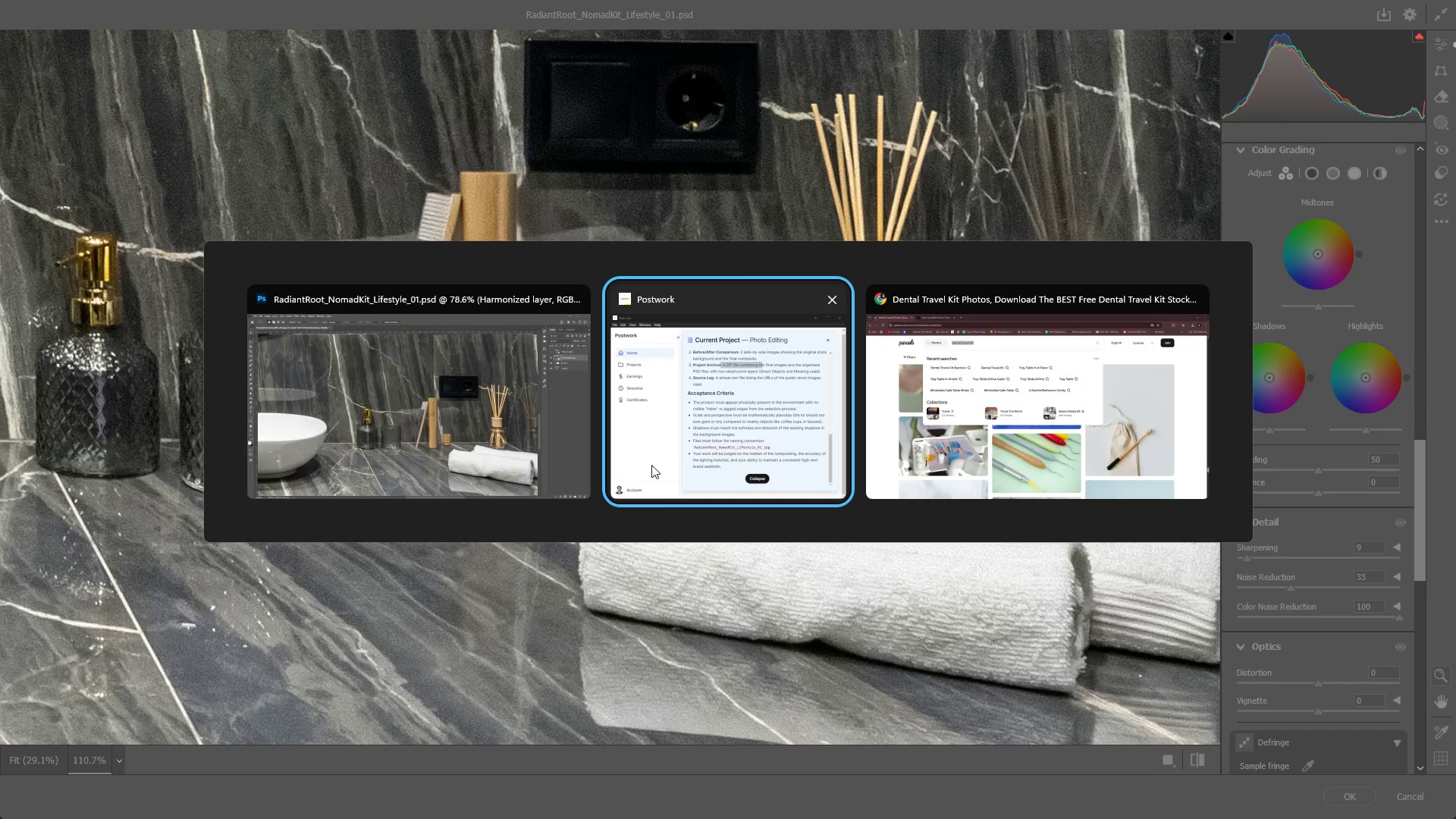 
left_click_drag(start_coordinate=[720, 498], to_coordinate=[641, 452])
 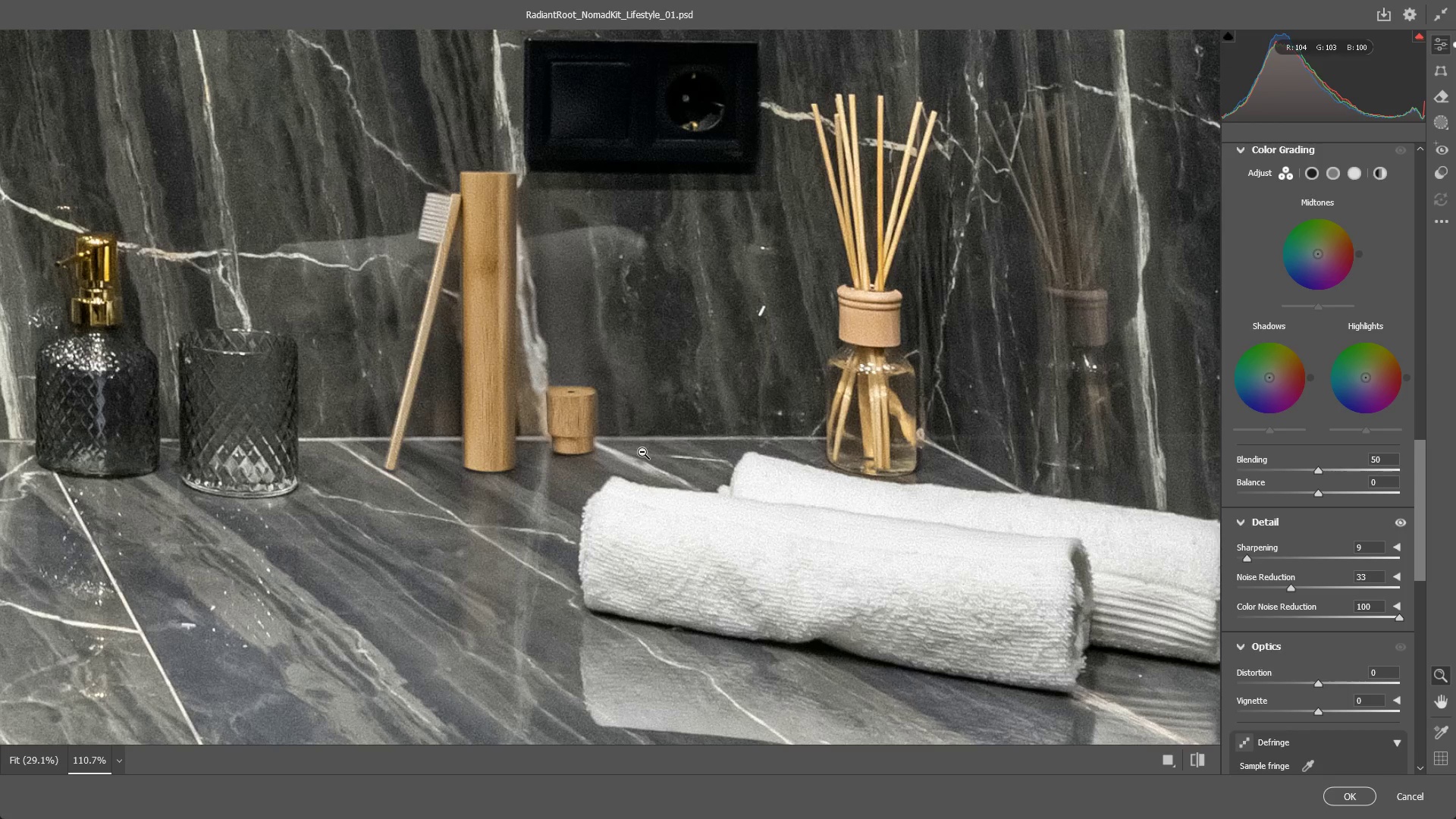 
key(Alt+Tab)